 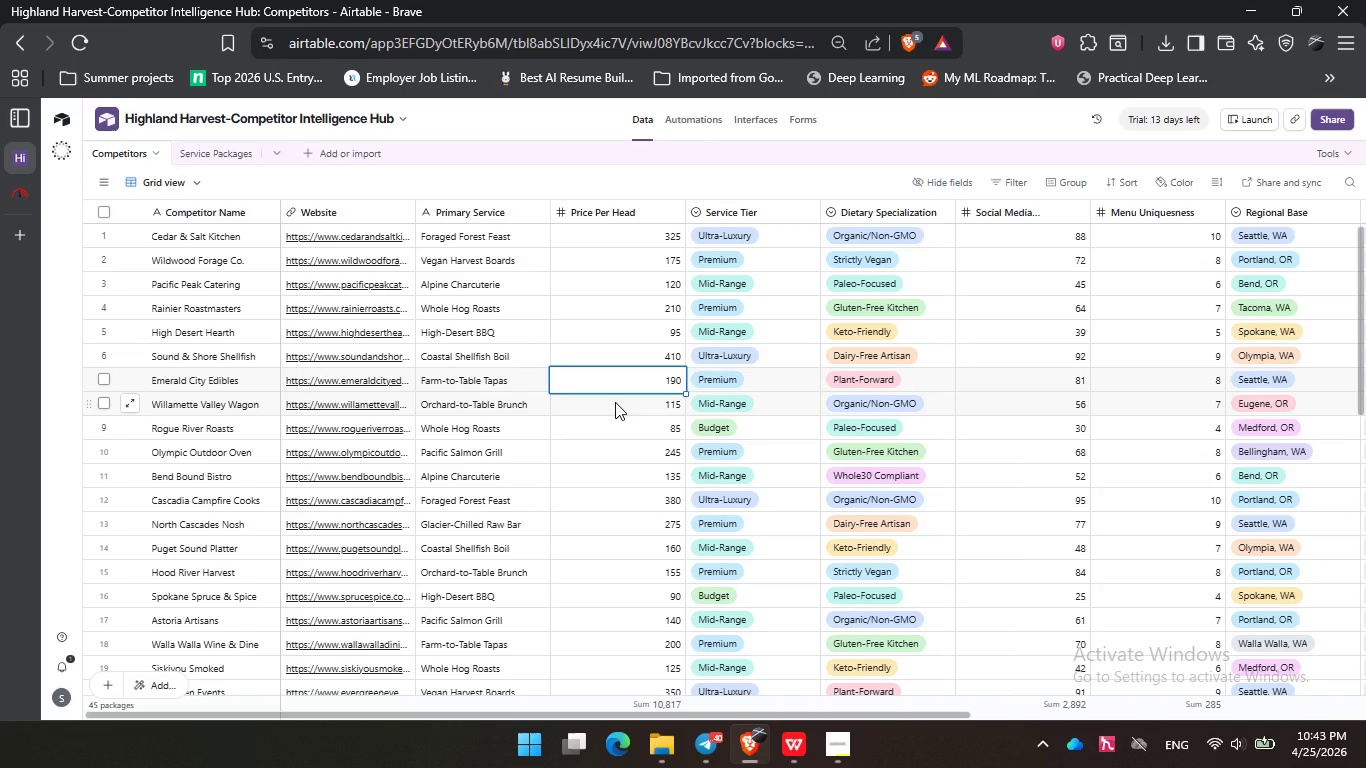 
left_click([614, 402])
 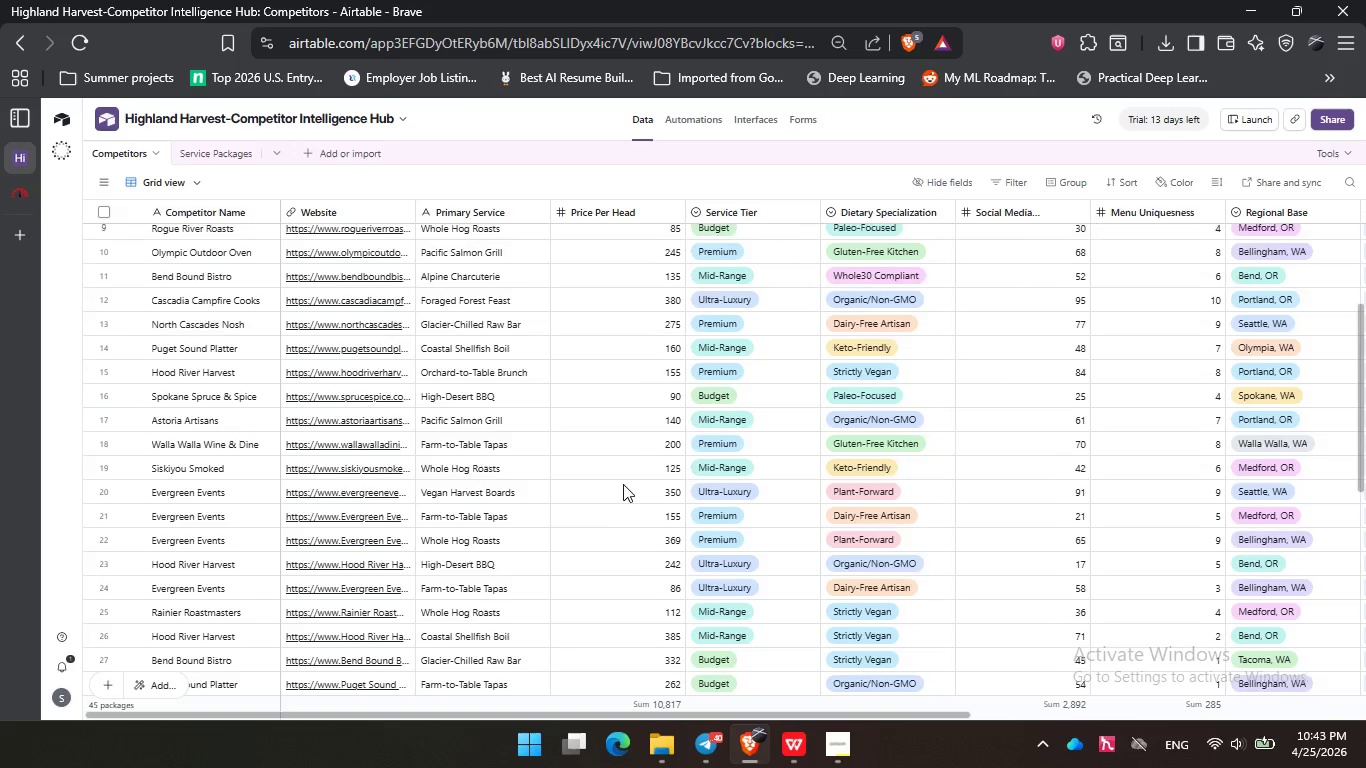 
left_click_drag(start_coordinate=[634, 486], to_coordinate=[642, 488])
 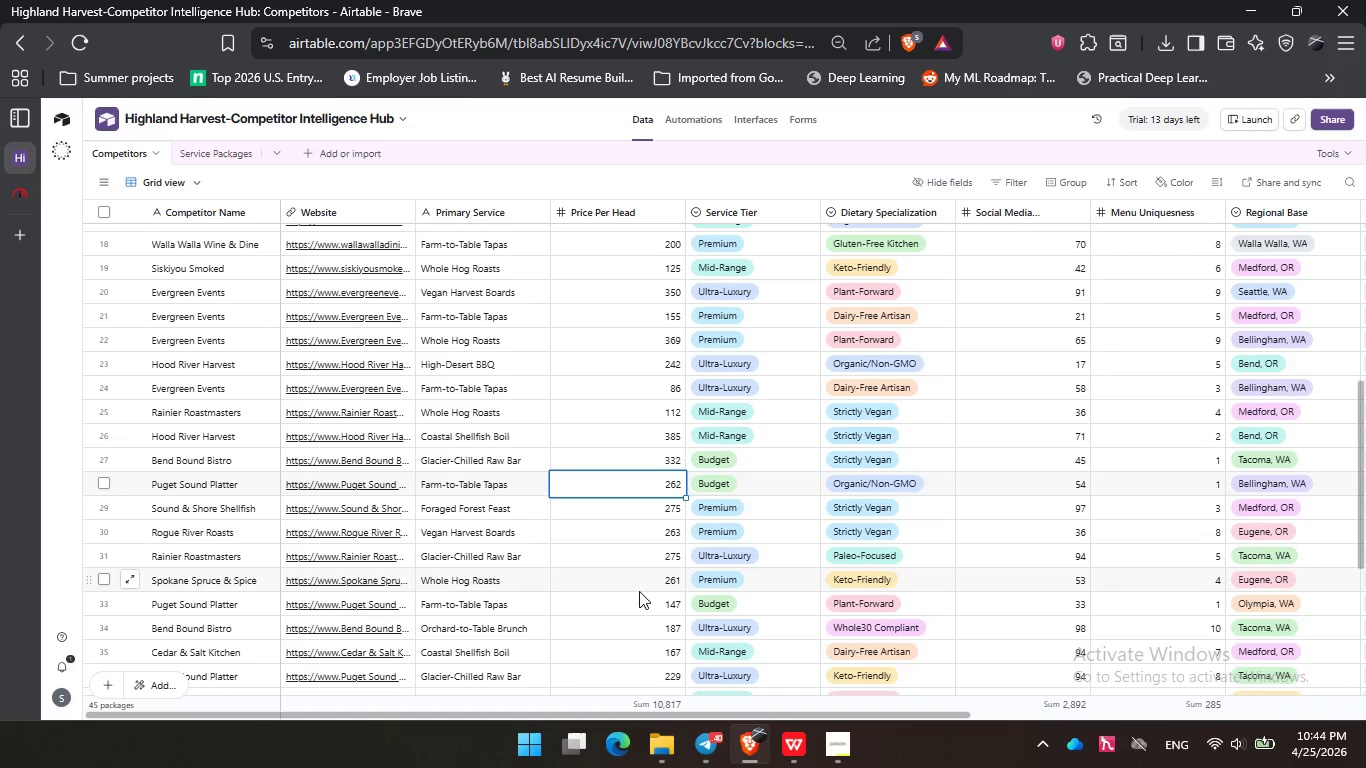 
scroll: coordinate [623, 484], scroll_direction: down, amount: 4.0
 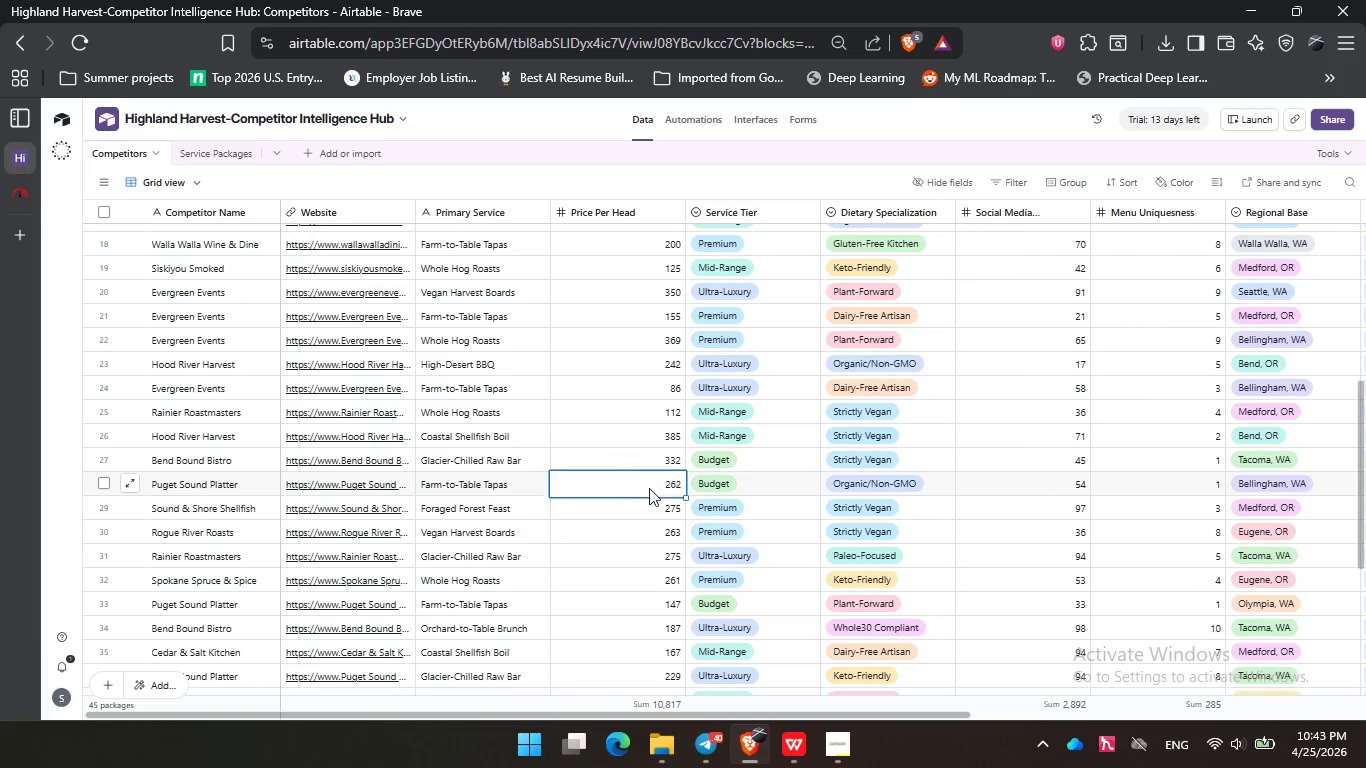 
wait(8.26)
 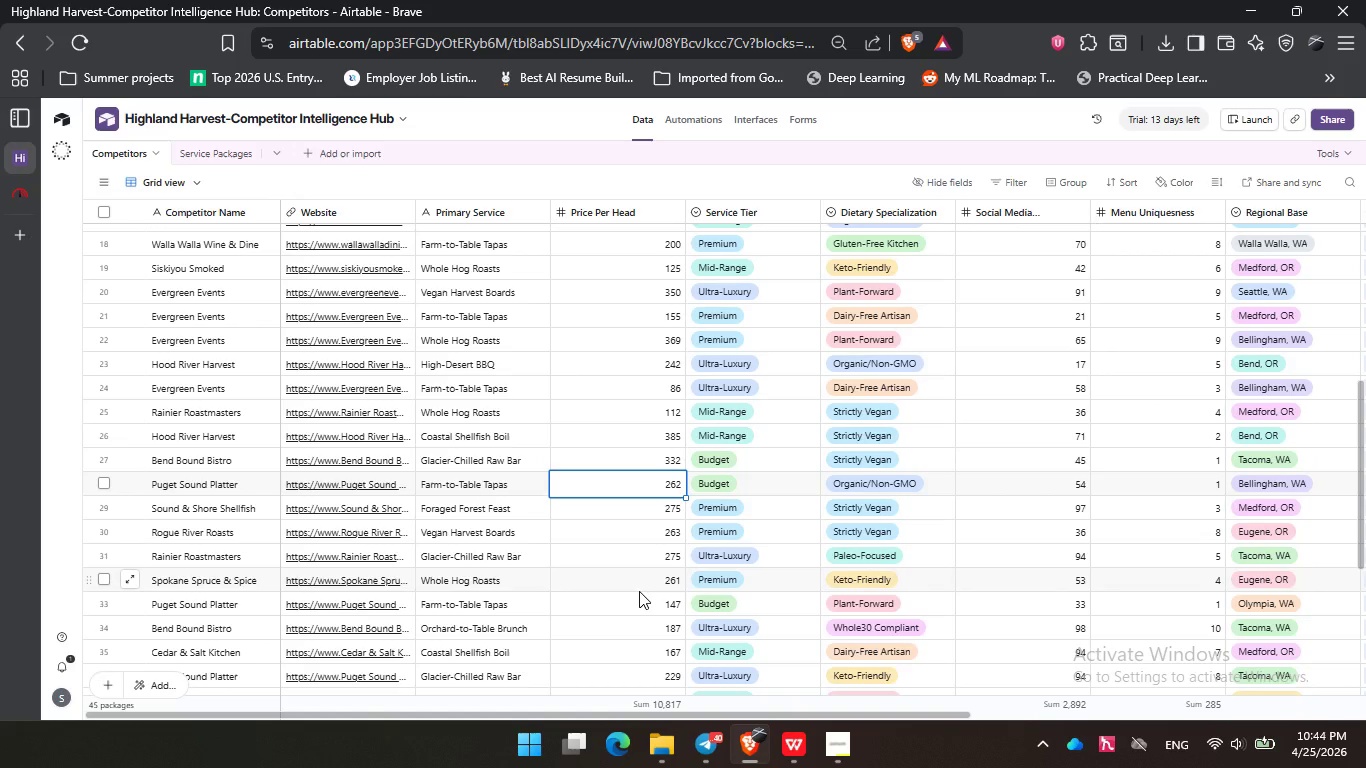 
left_click_drag(start_coordinate=[623, 713], to_coordinate=[458, 648])
 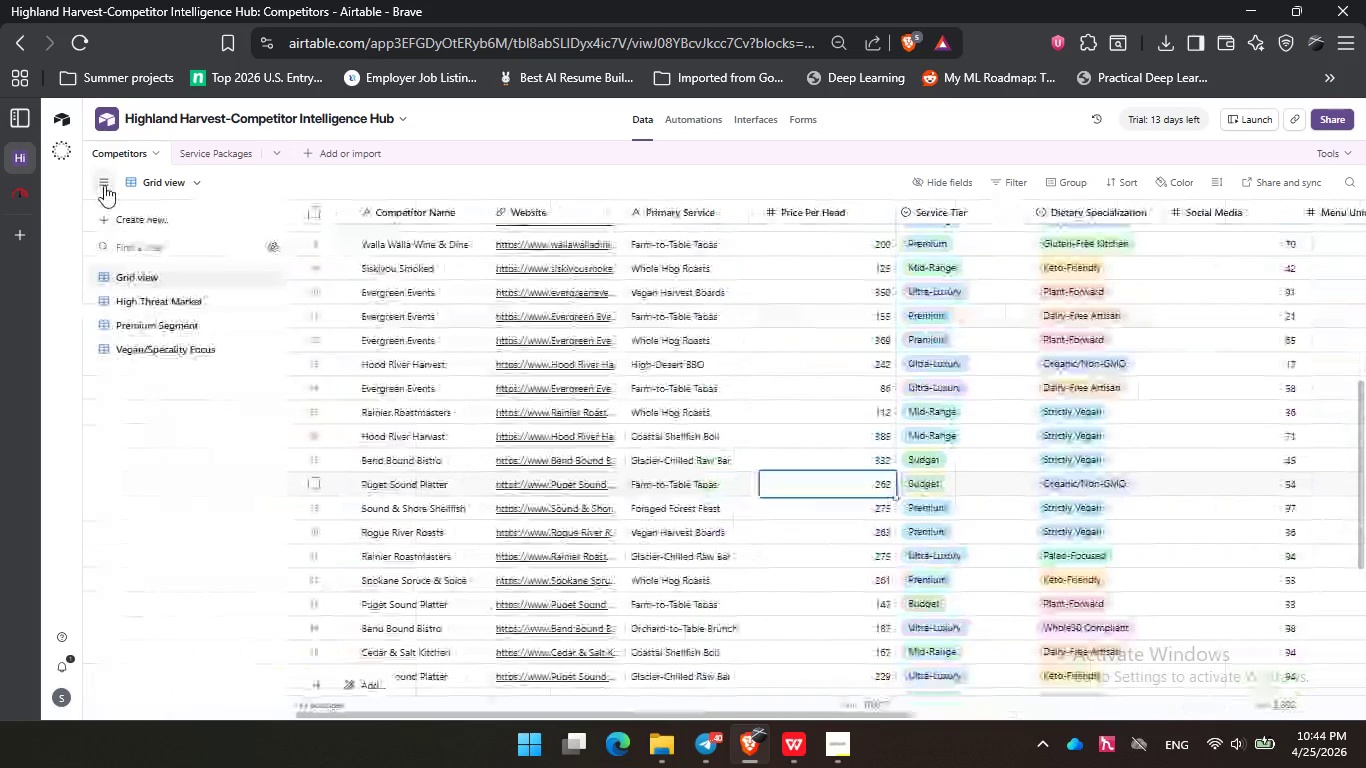 
wait(21.12)
 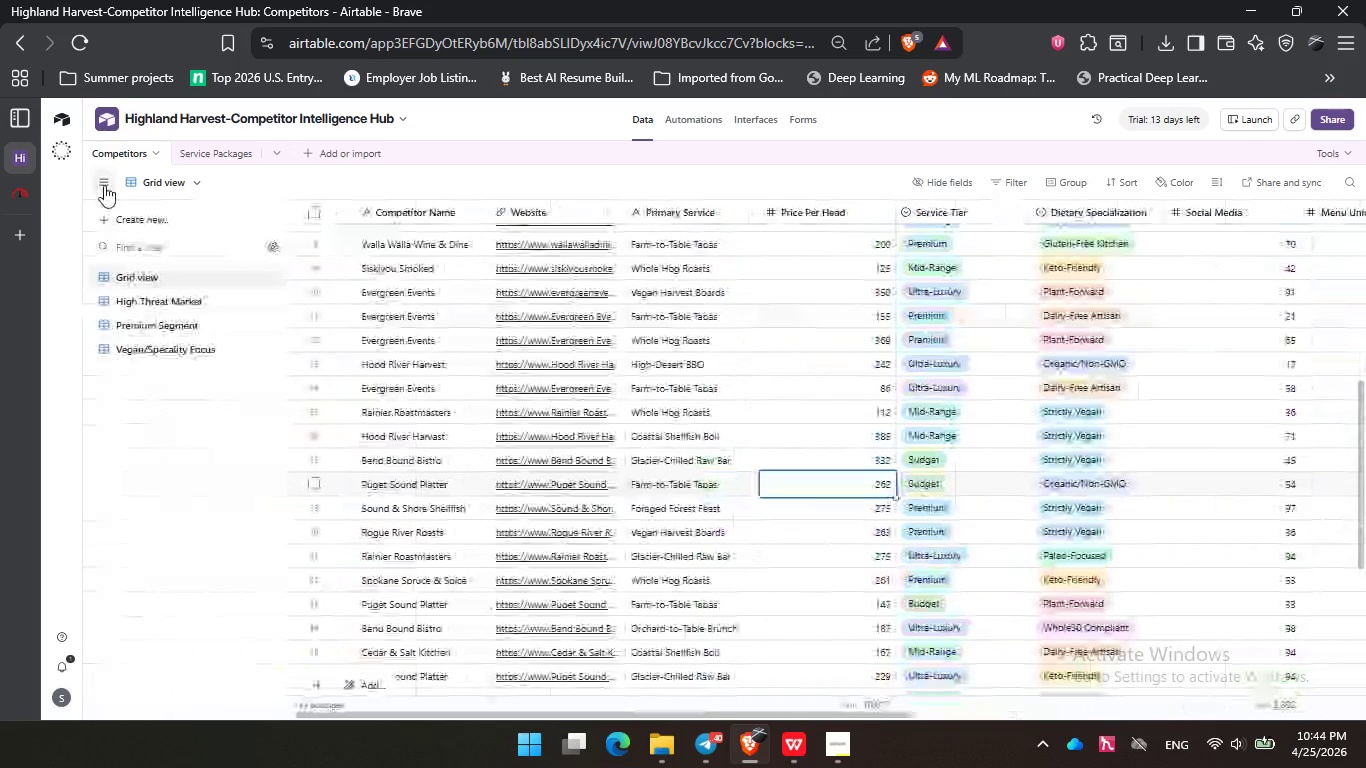 
left_click([656, 753])
 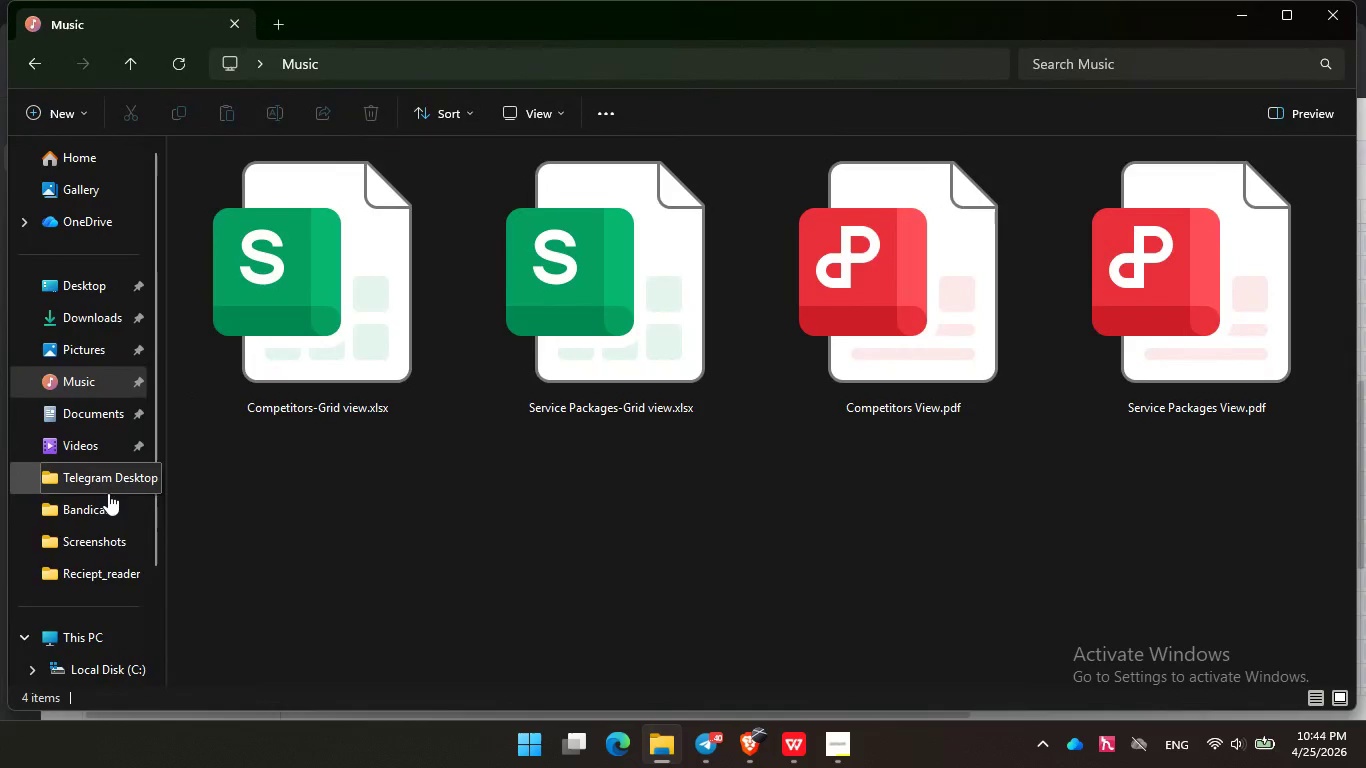 
wait(7.12)
 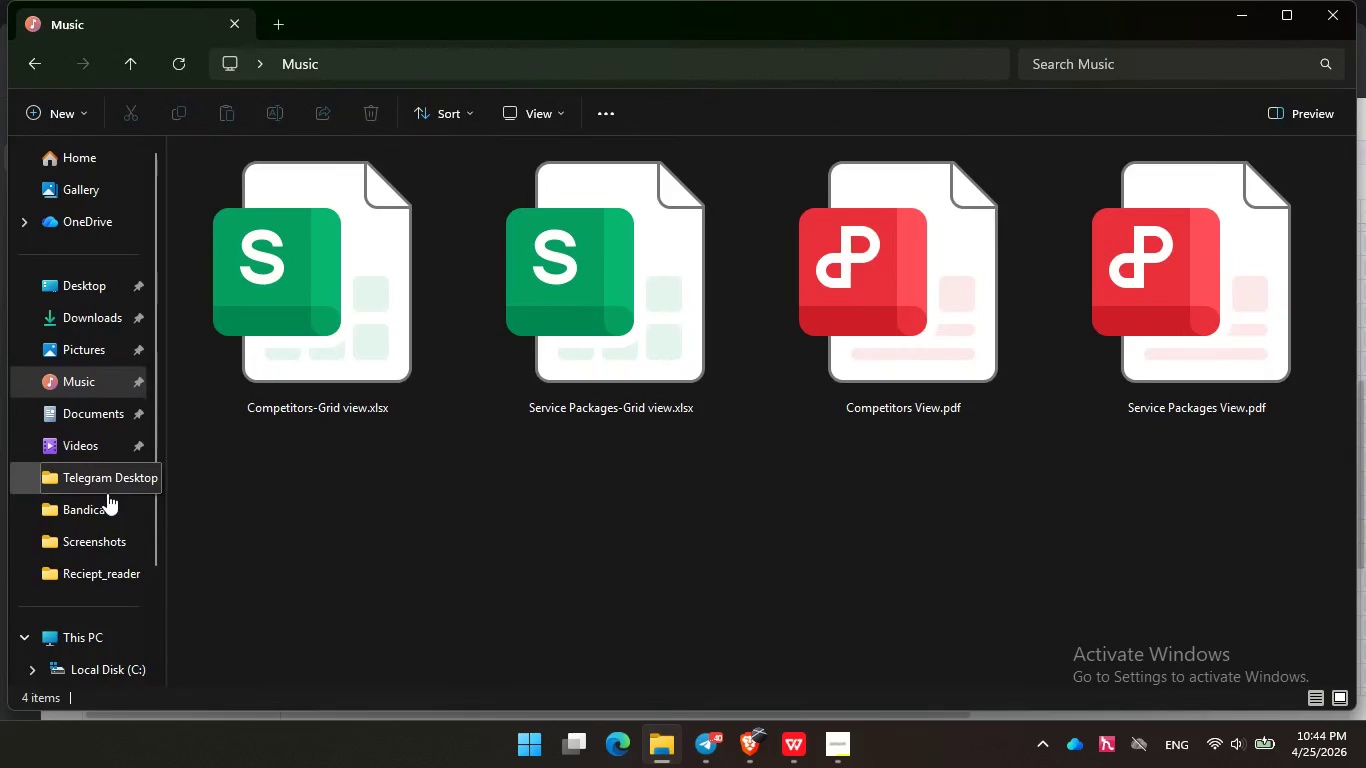 
left_click([94, 344])
 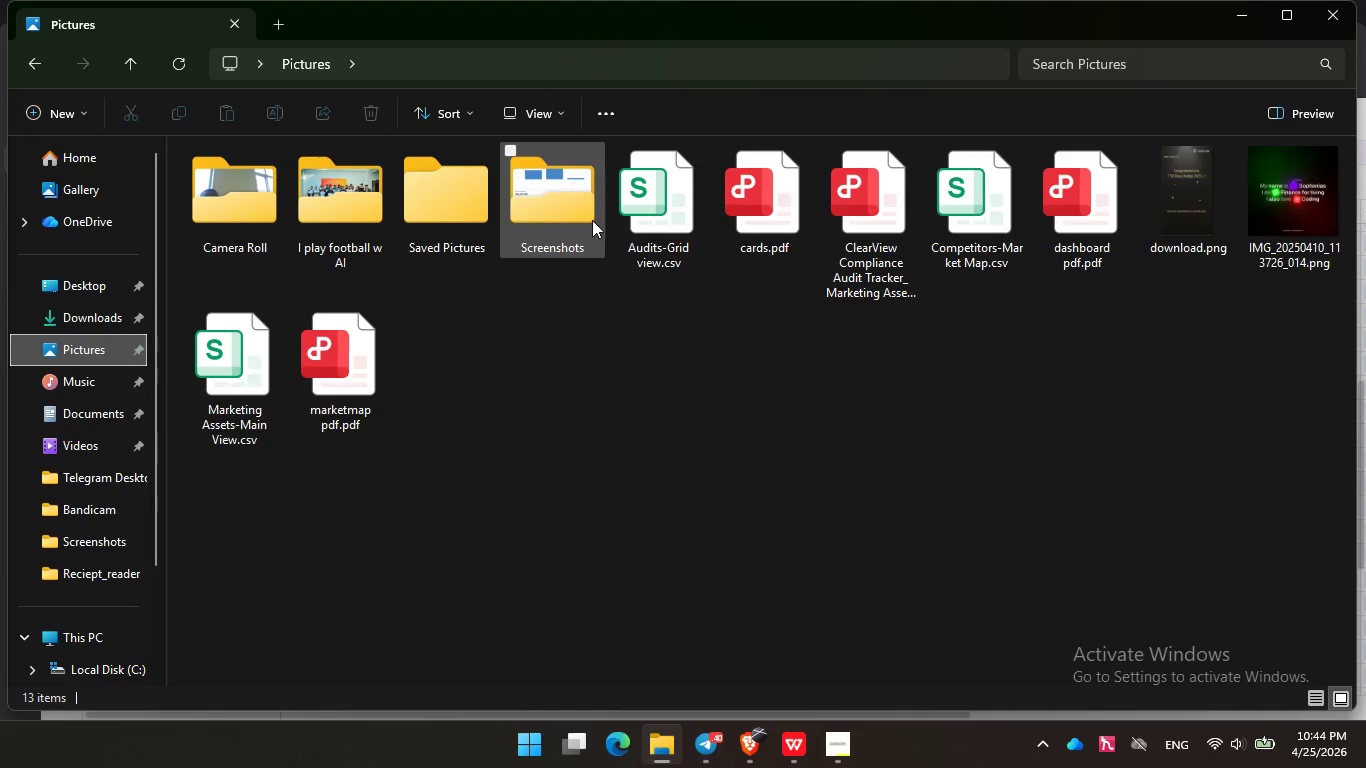 
double_click([585, 211])
 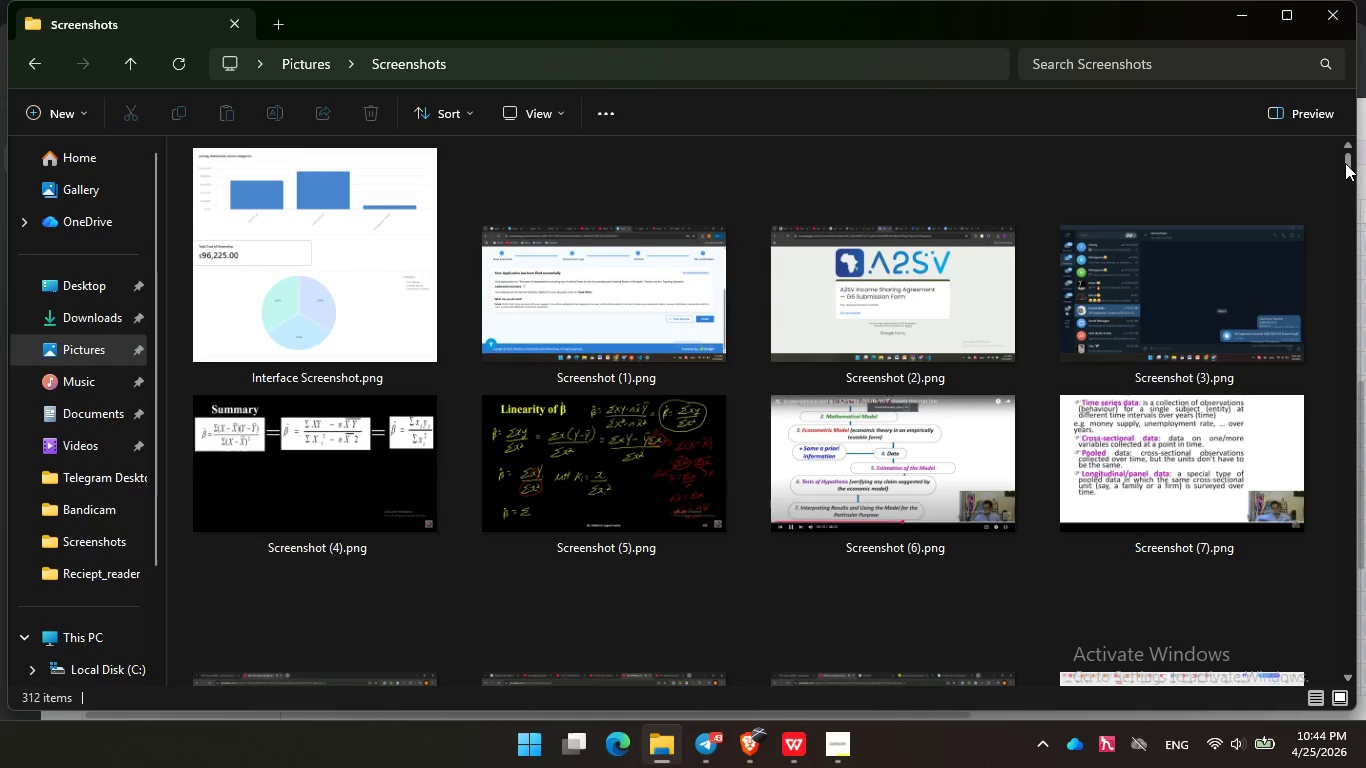 
left_click_drag(start_coordinate=[1345, 163], to_coordinate=[1336, 679])
 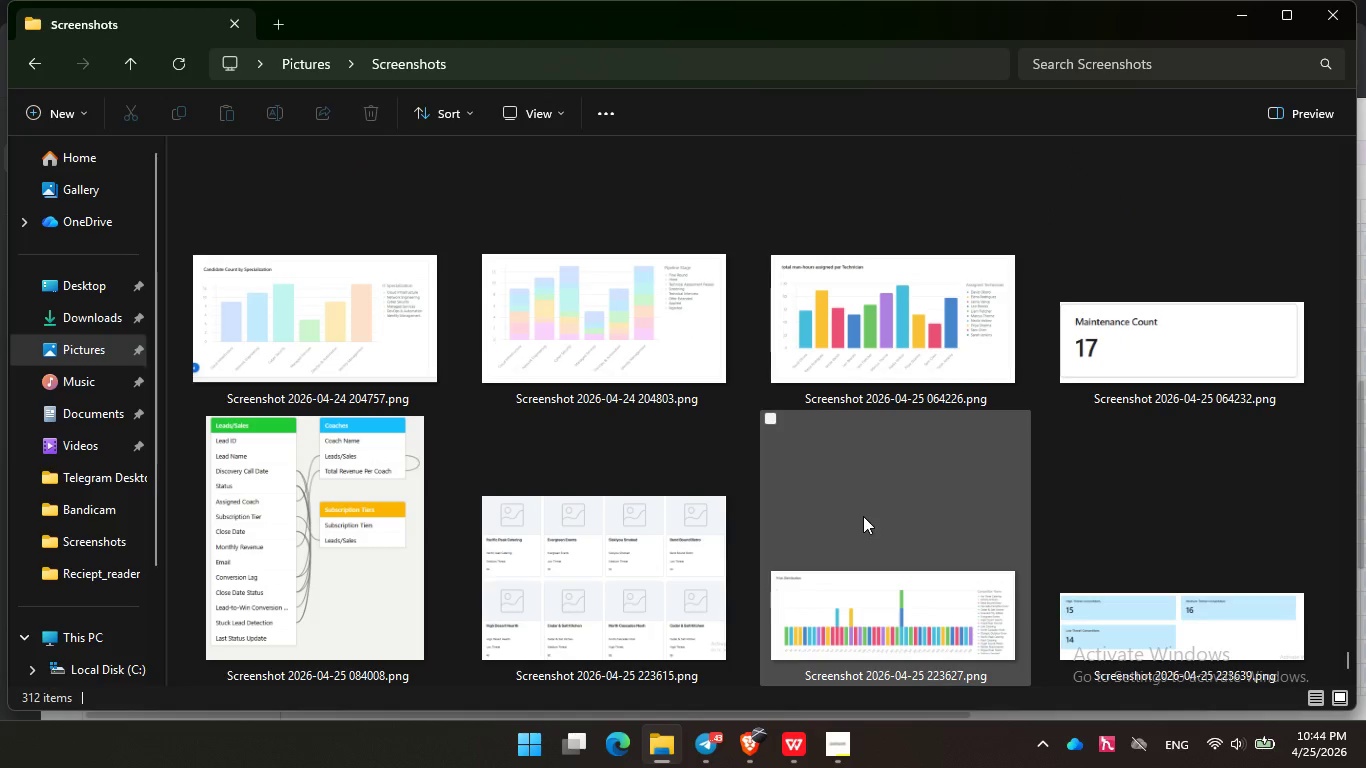 
scroll: coordinate [626, 547], scroll_direction: down, amount: 8.0
 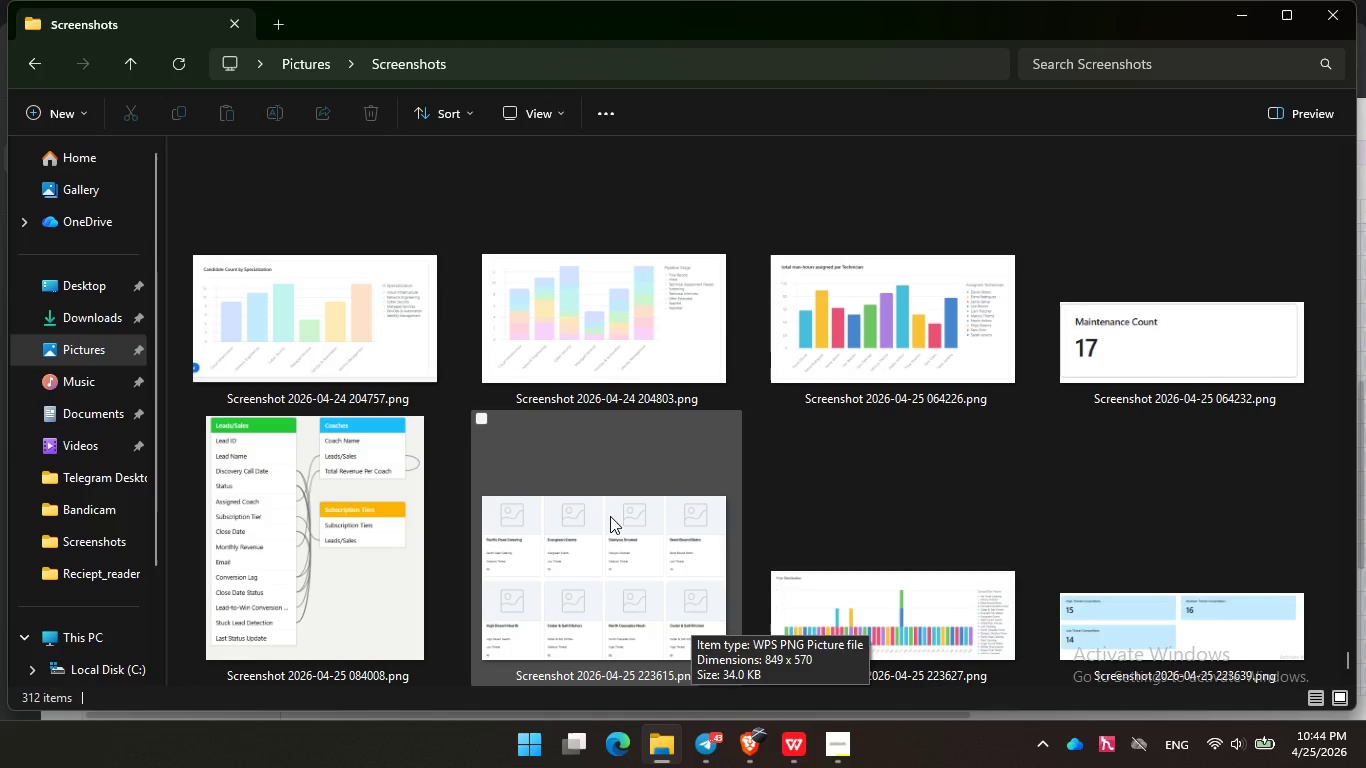 
wait(5.69)
 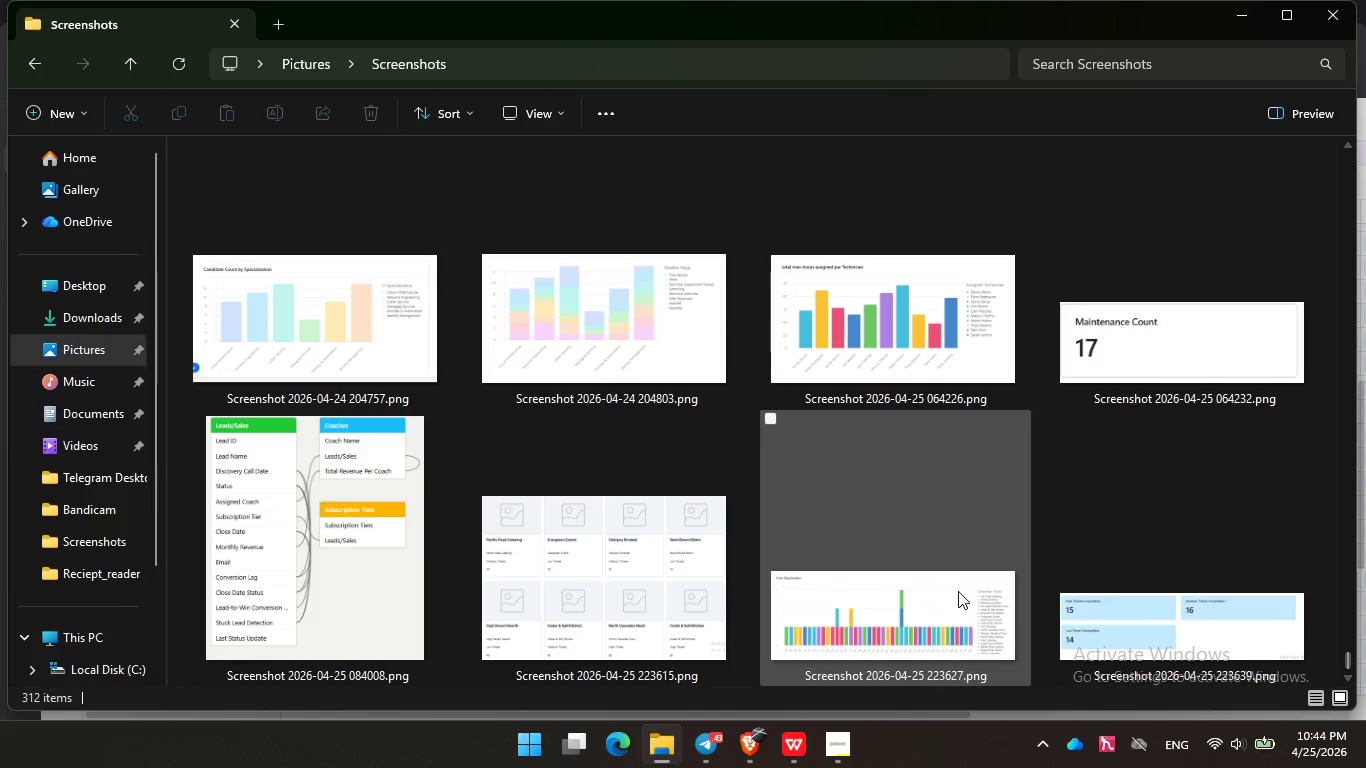 
hold_key(key=ControlLeft, duration=1.88)
left_click([610, 516])
 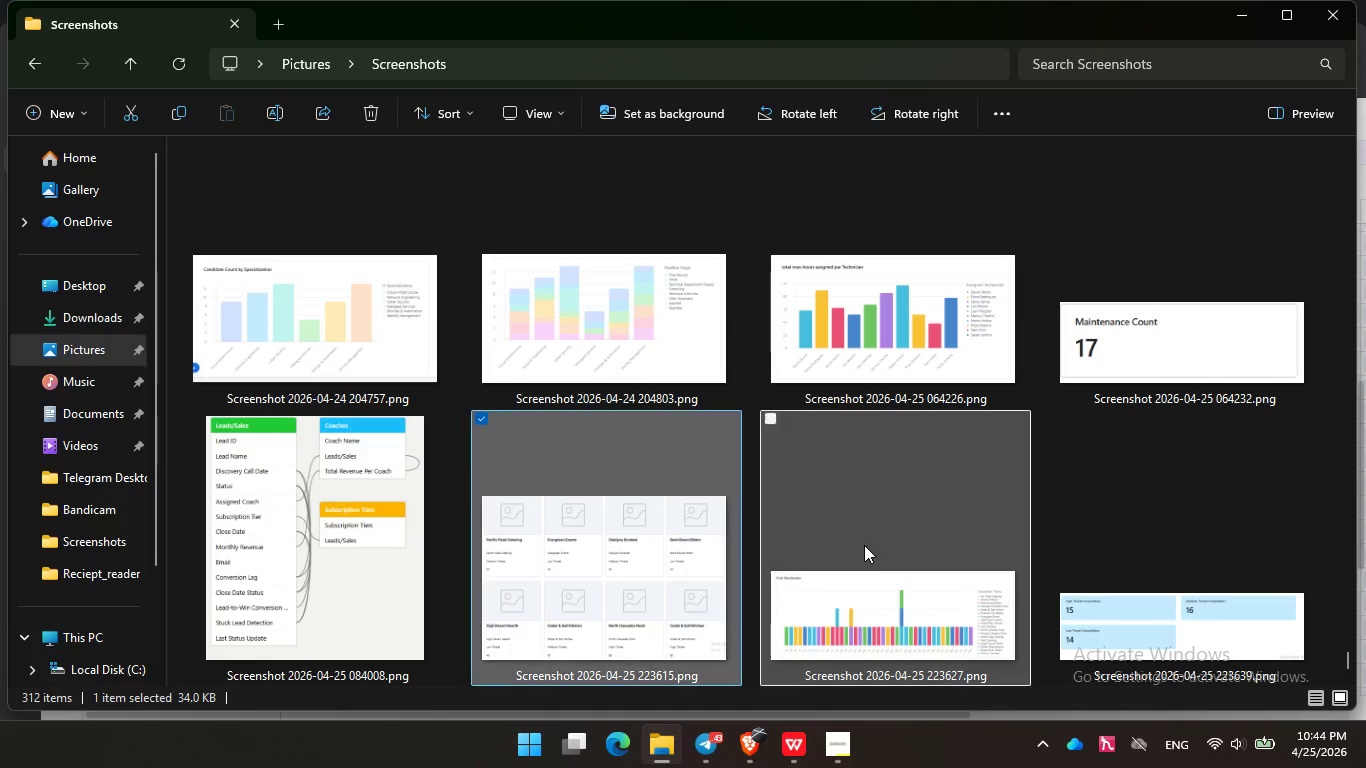 
left_click([864, 545])
 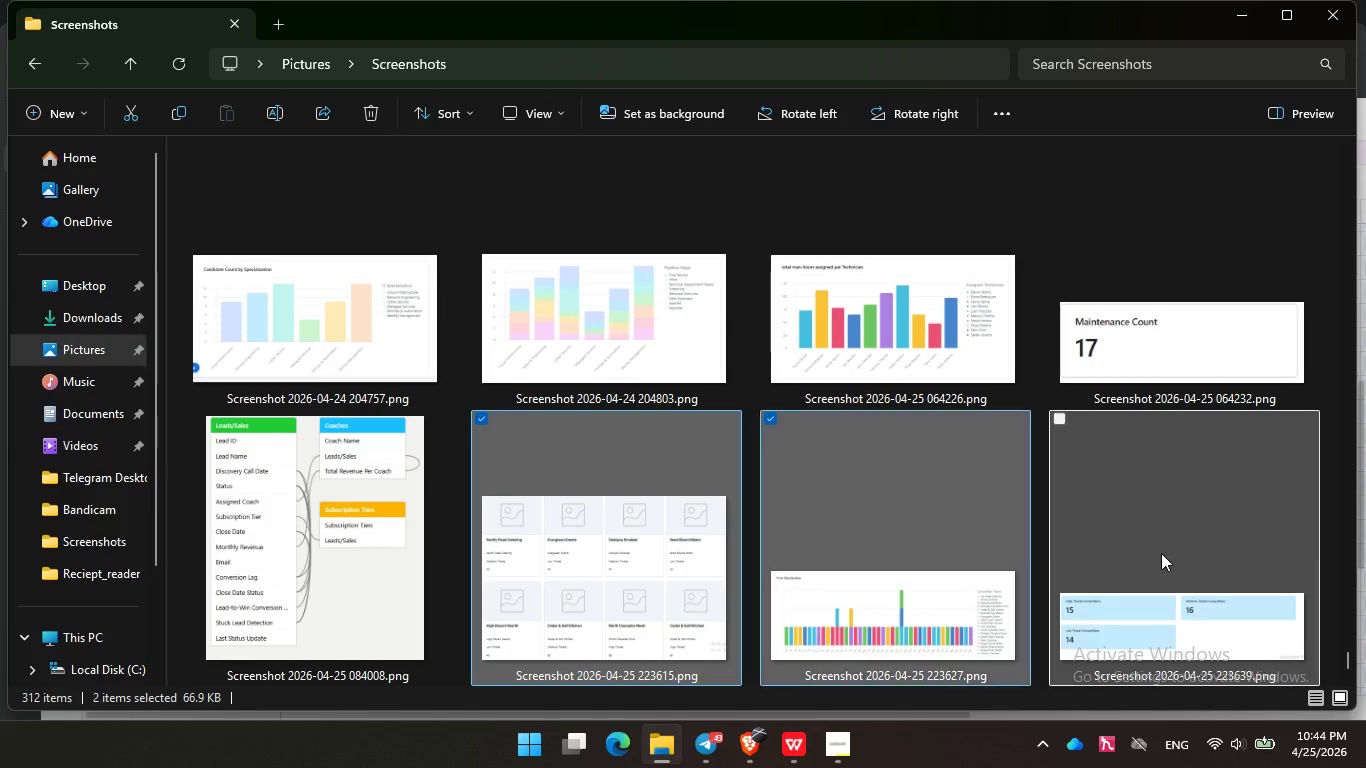 
left_click([1161, 553])
 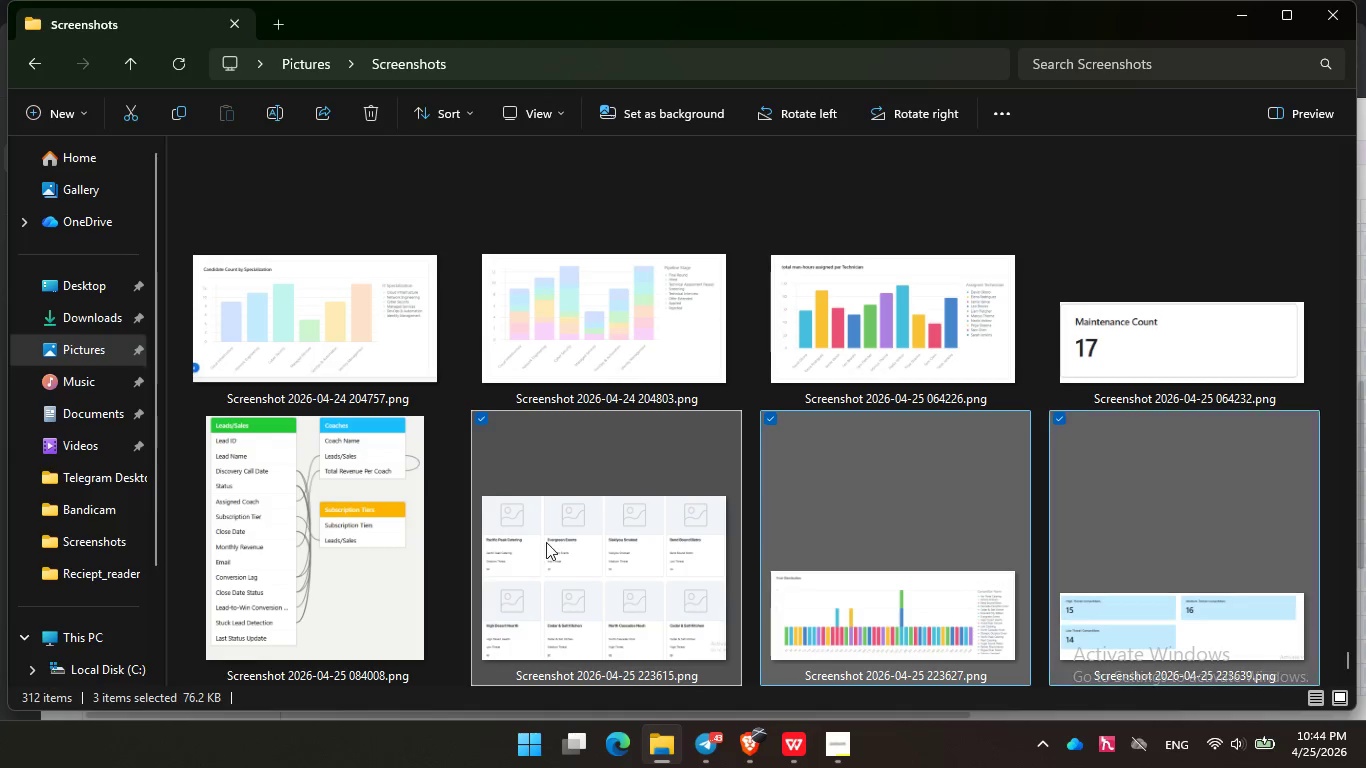 
left_click_drag(start_coordinate=[546, 542], to_coordinate=[63, 385])
 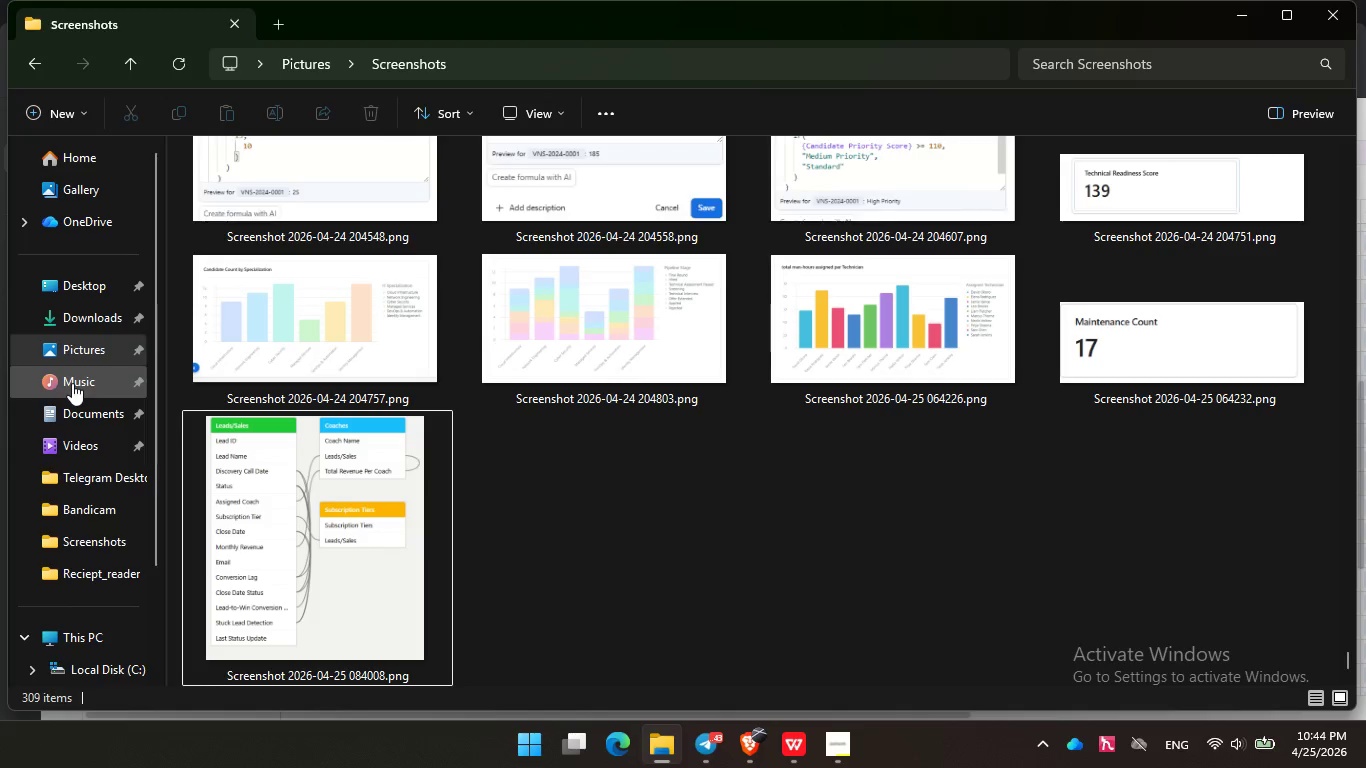 
left_click([72, 383])
 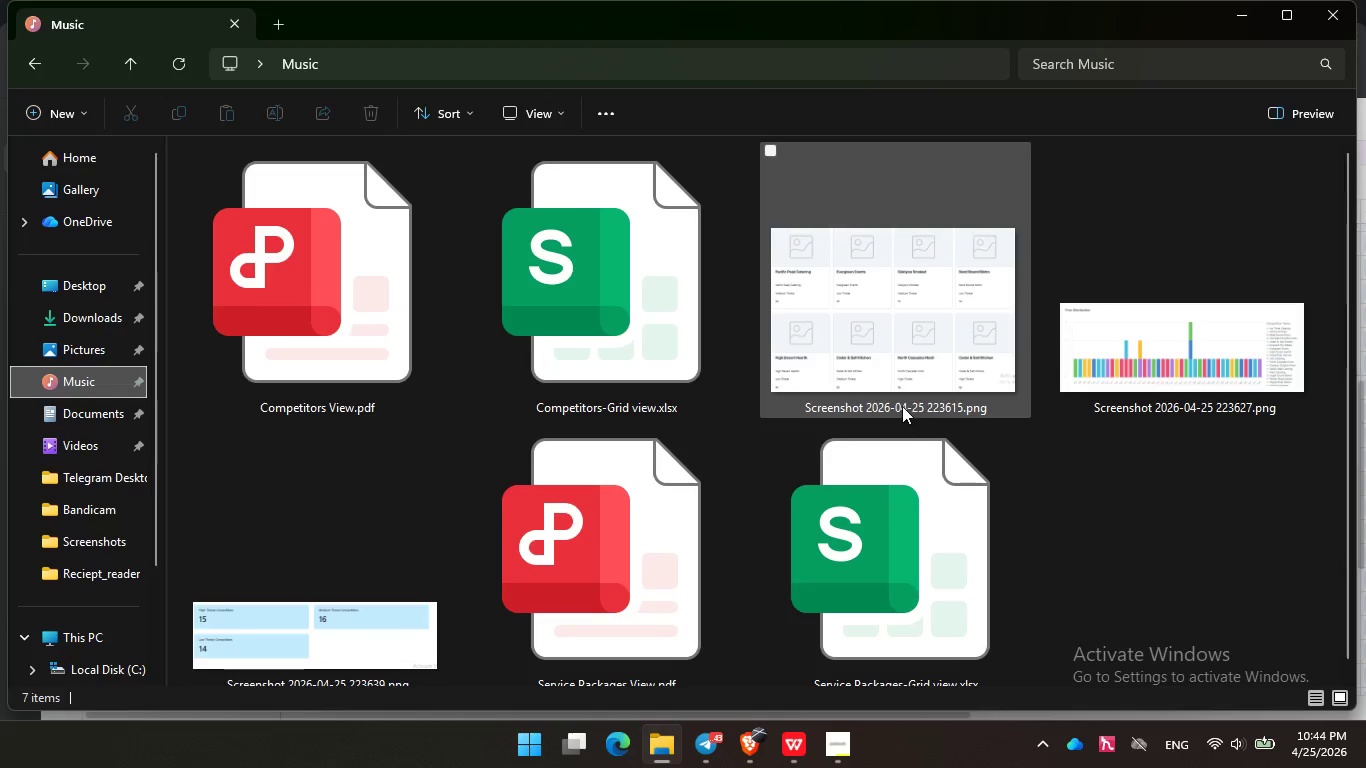 
left_click([853, 406])
 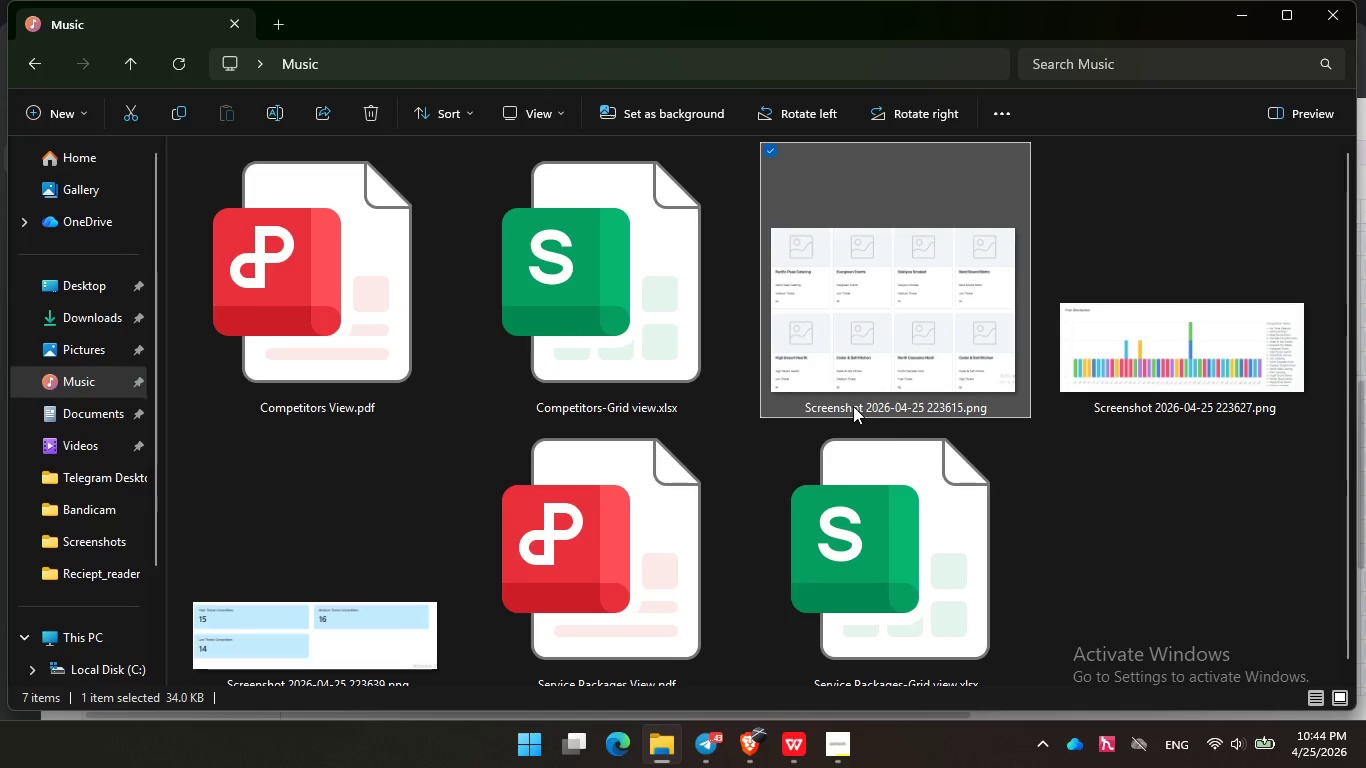 
left_click([853, 406])
 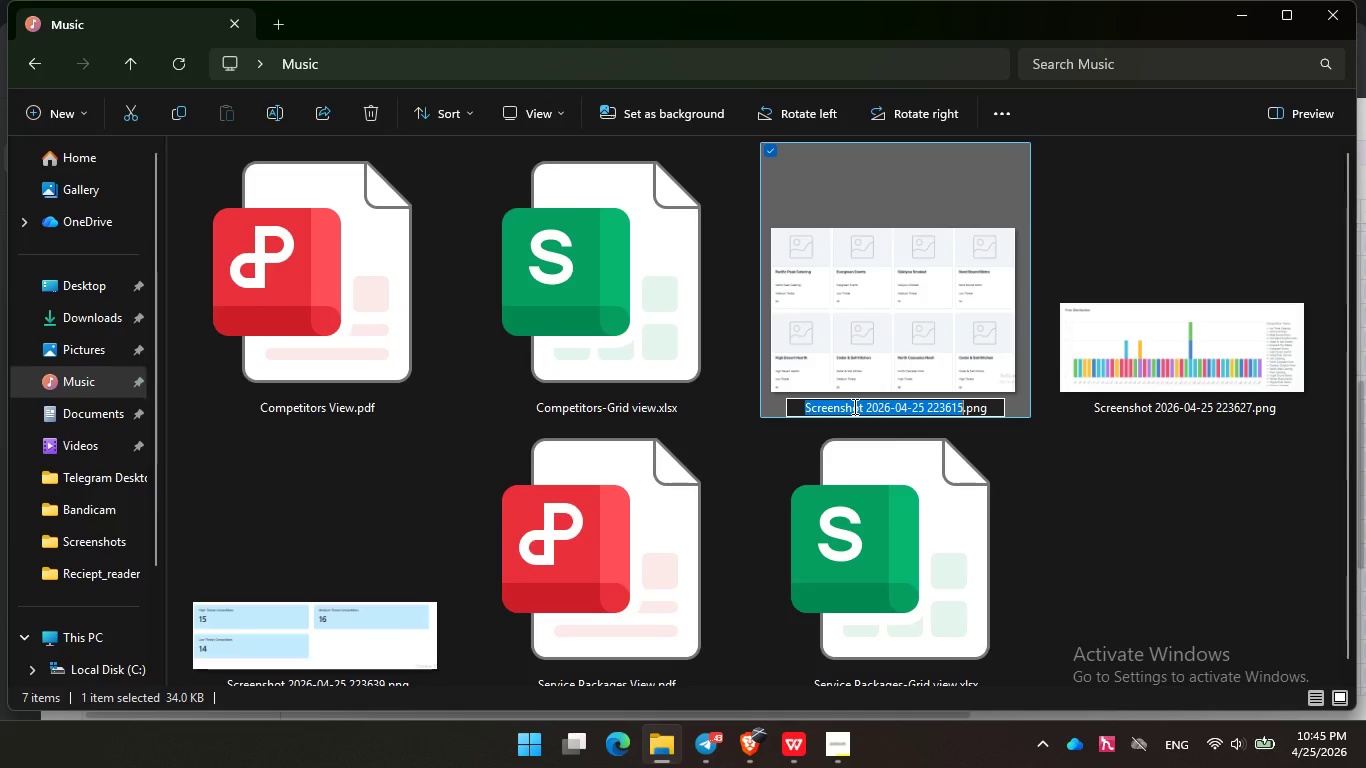 
type(Gall)
 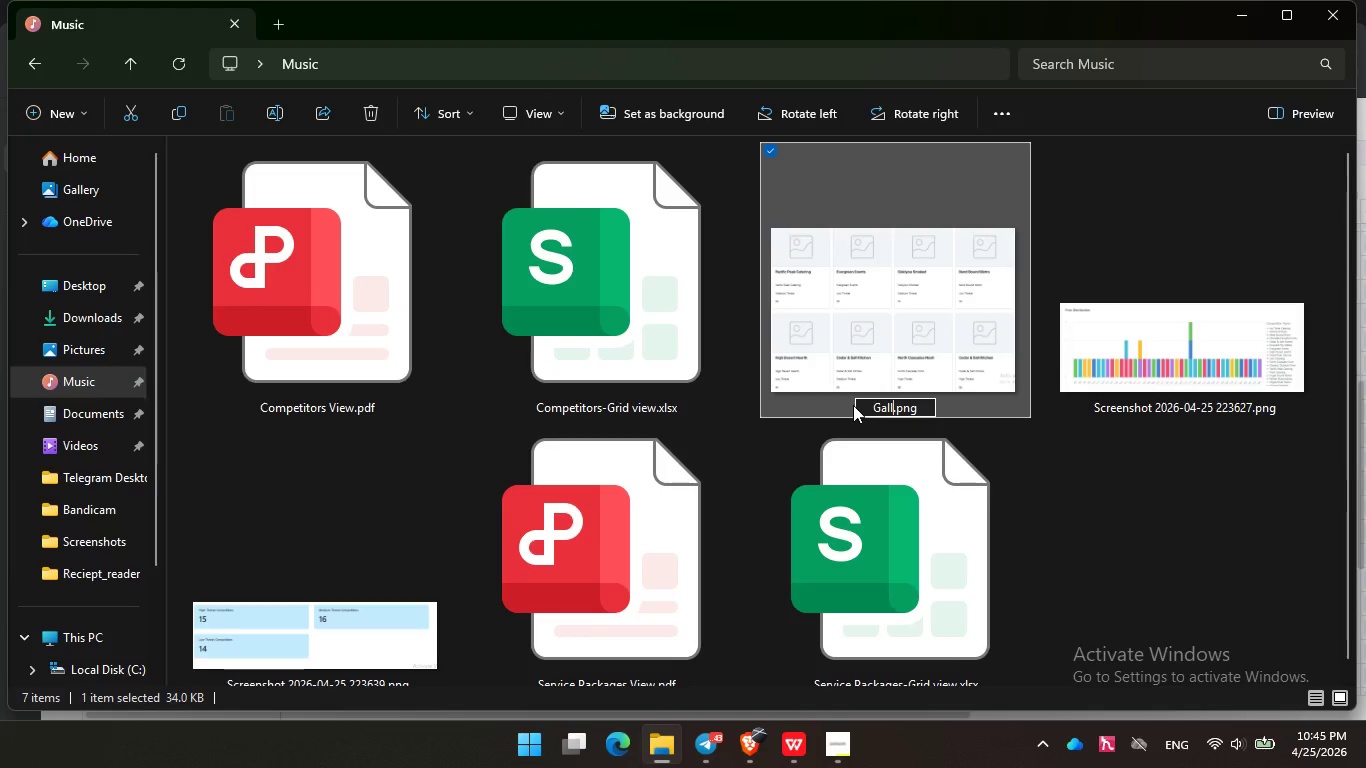 
wait(18.3)
 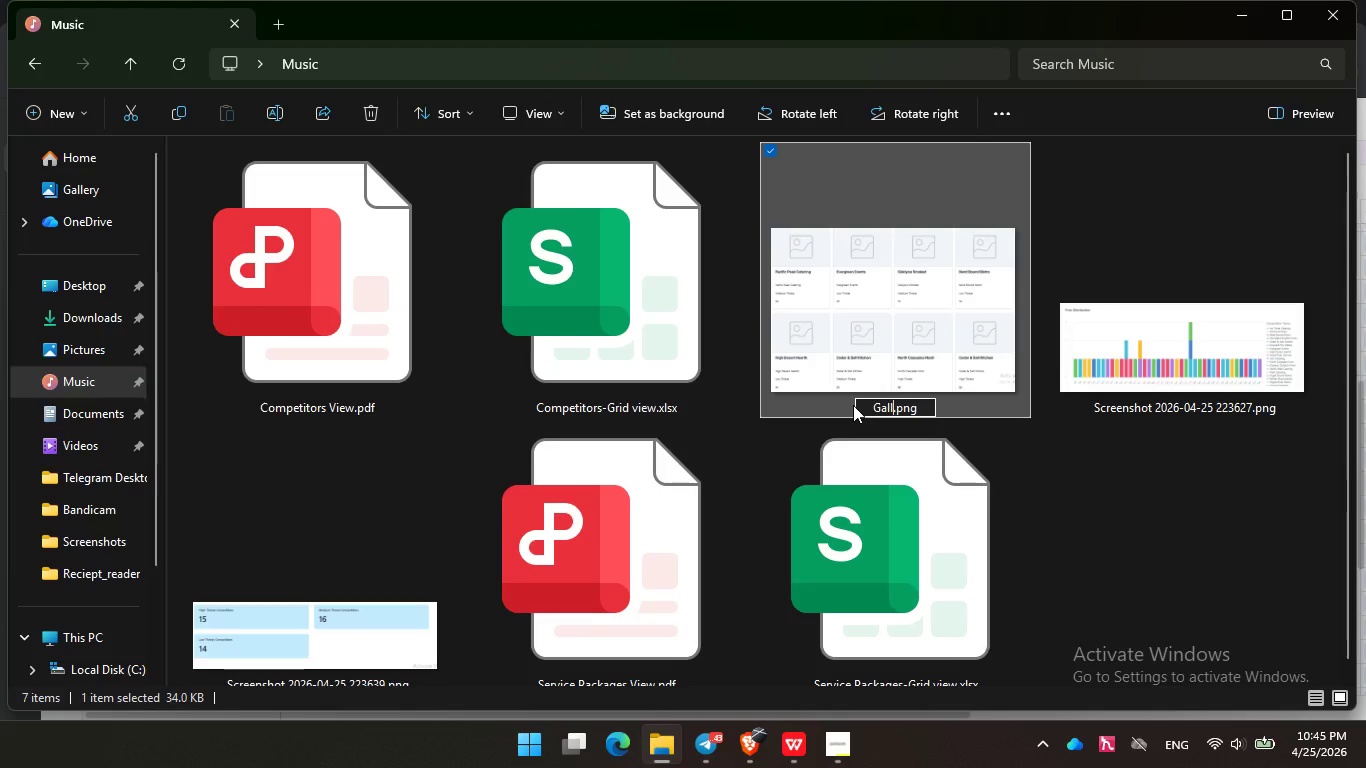 
type(ery View)
 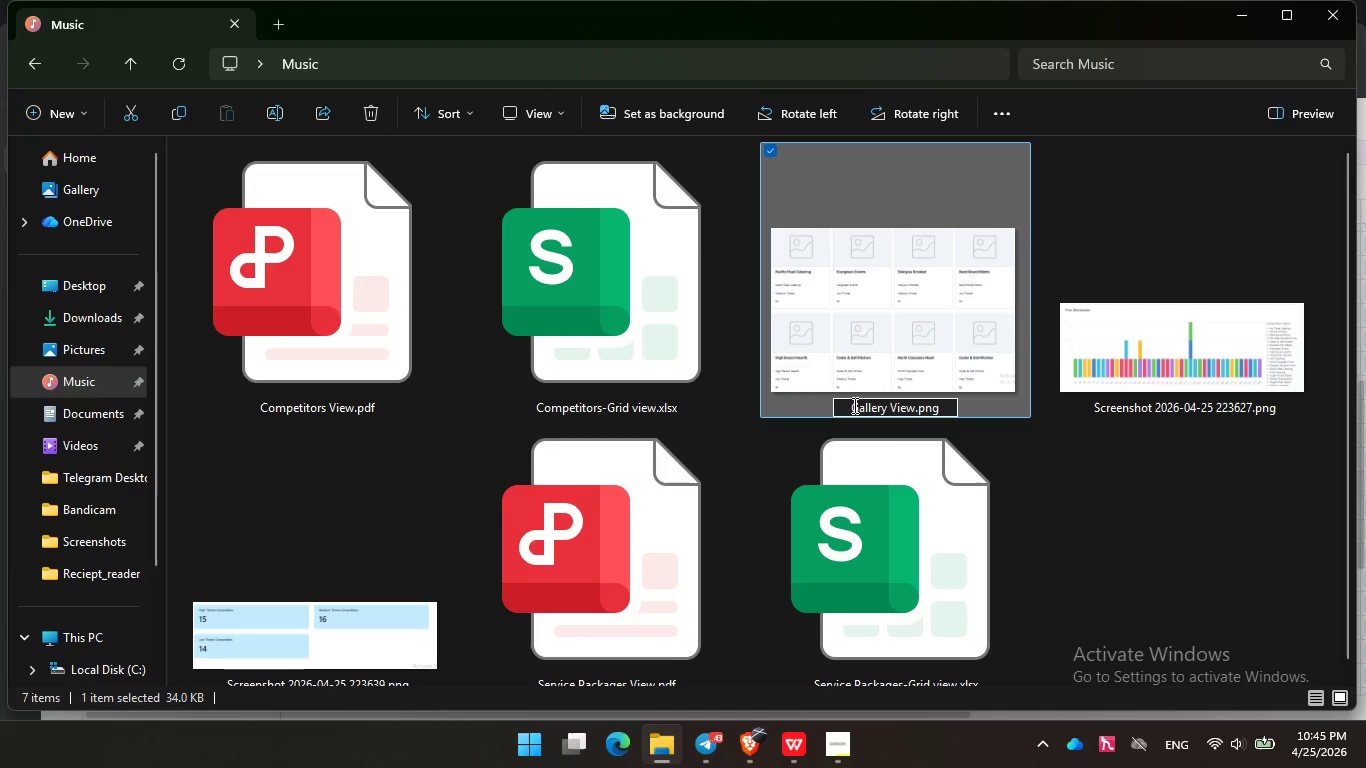 
wait(7.33)
 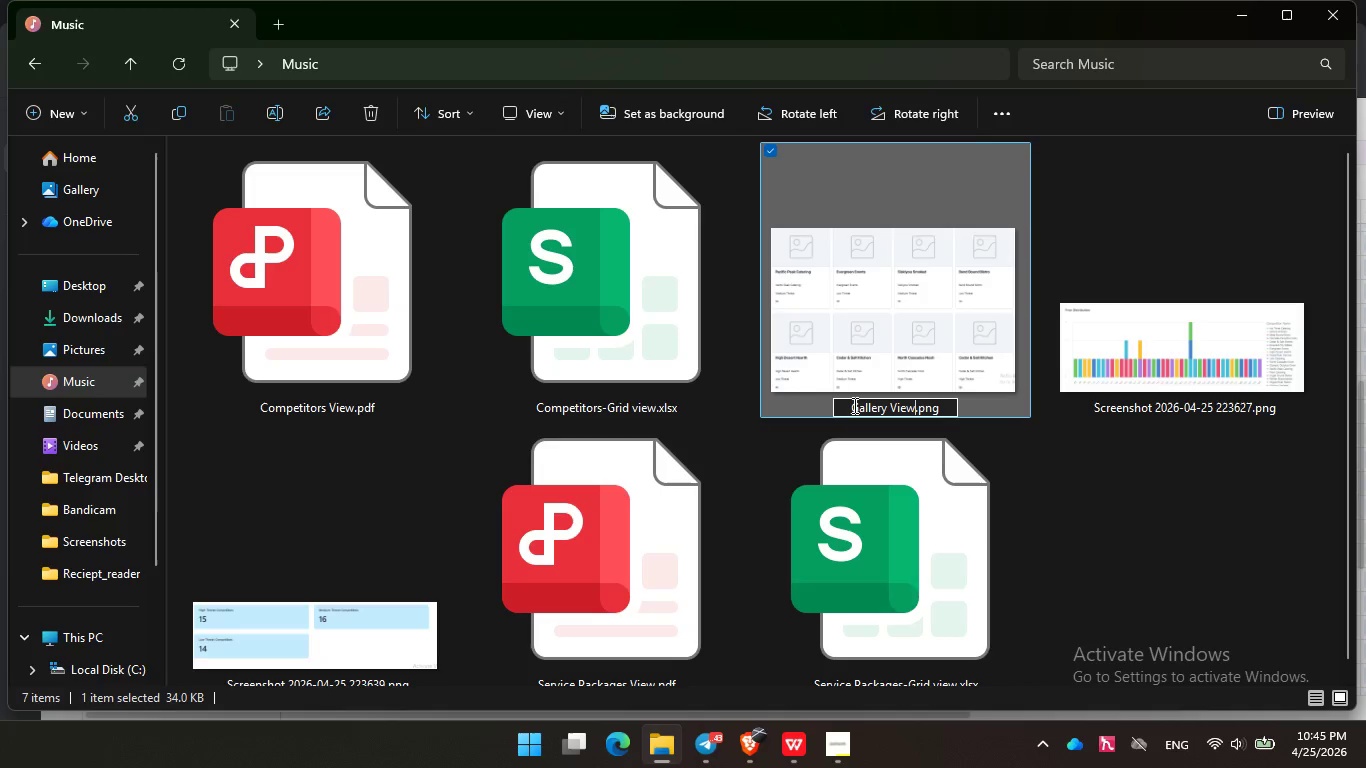 
key(Enter)
 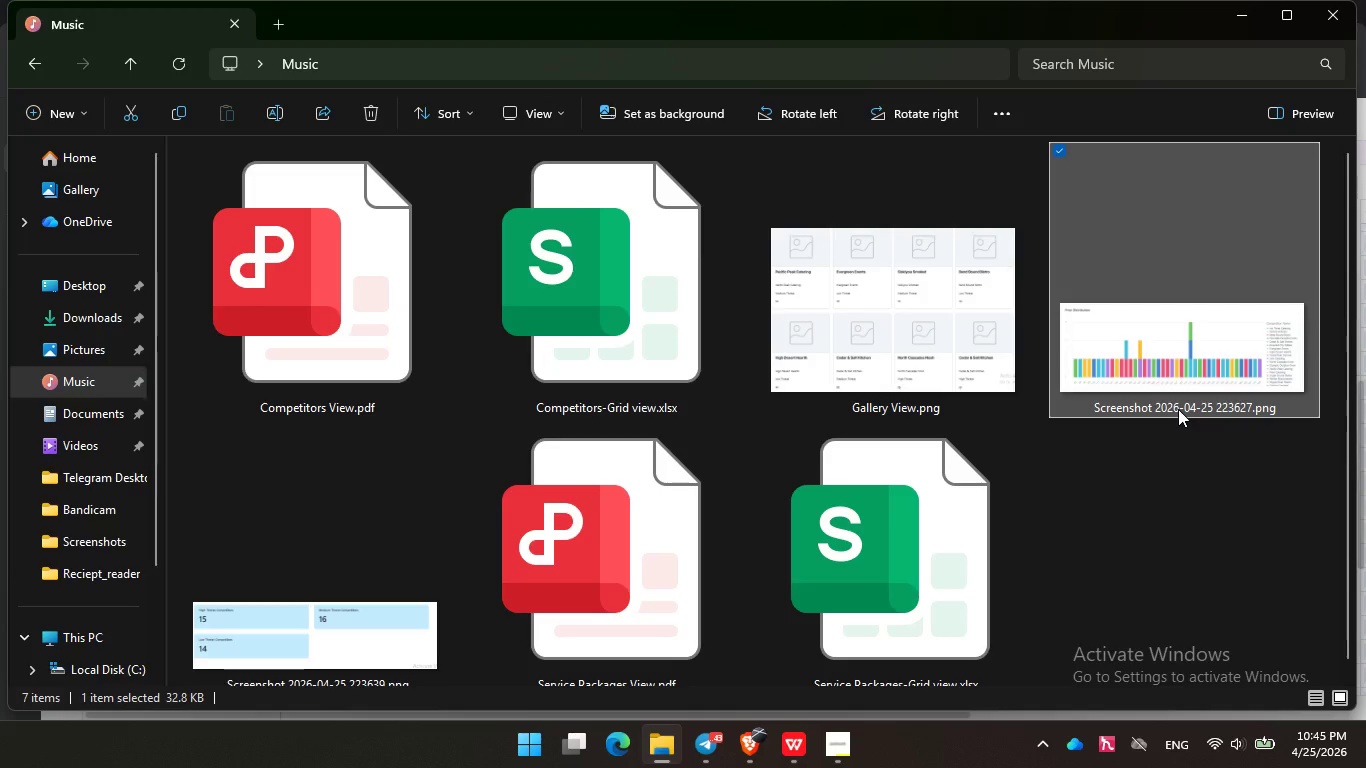 
left_click([1178, 409])
 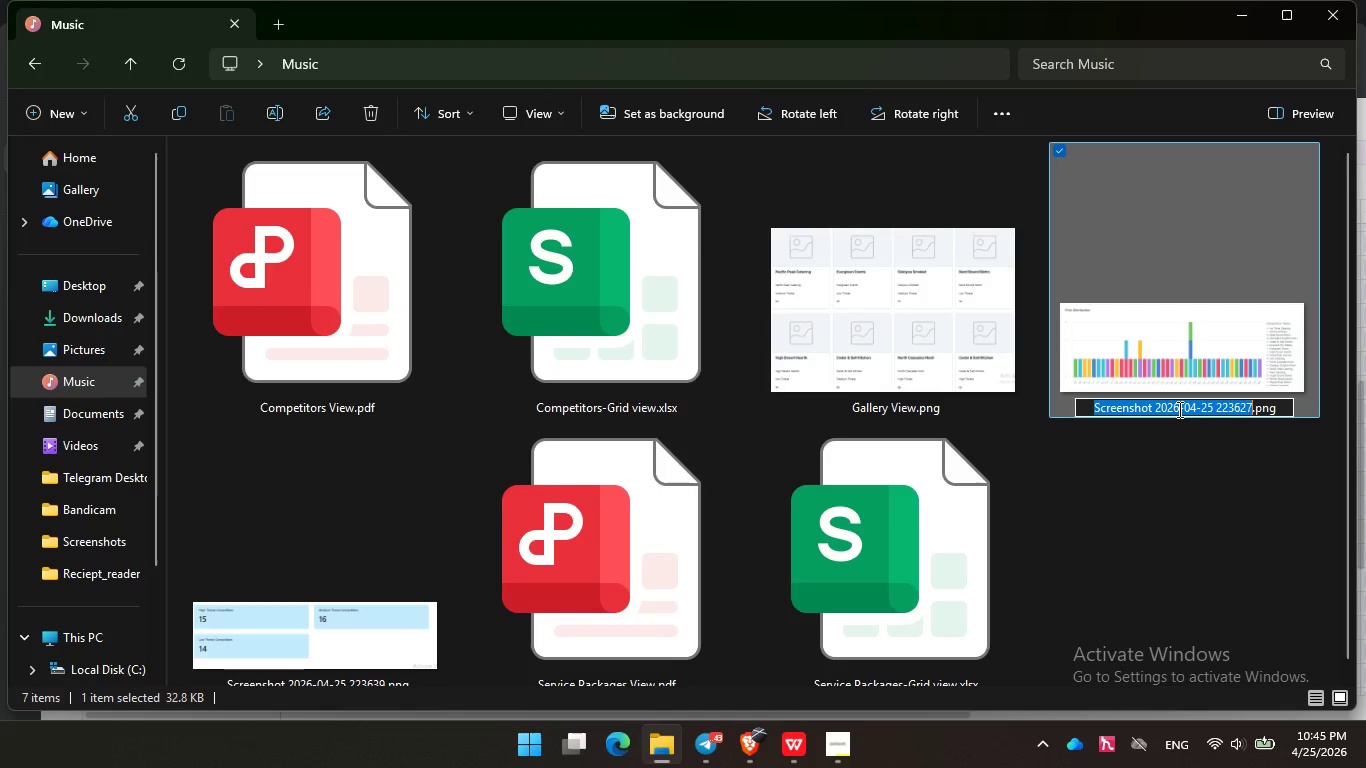 
type(Chart)
key(Backspace)
key(Backspace)
key(Backspace)
key(Backspace)
key(Backspace)
type(Bar Chart)
 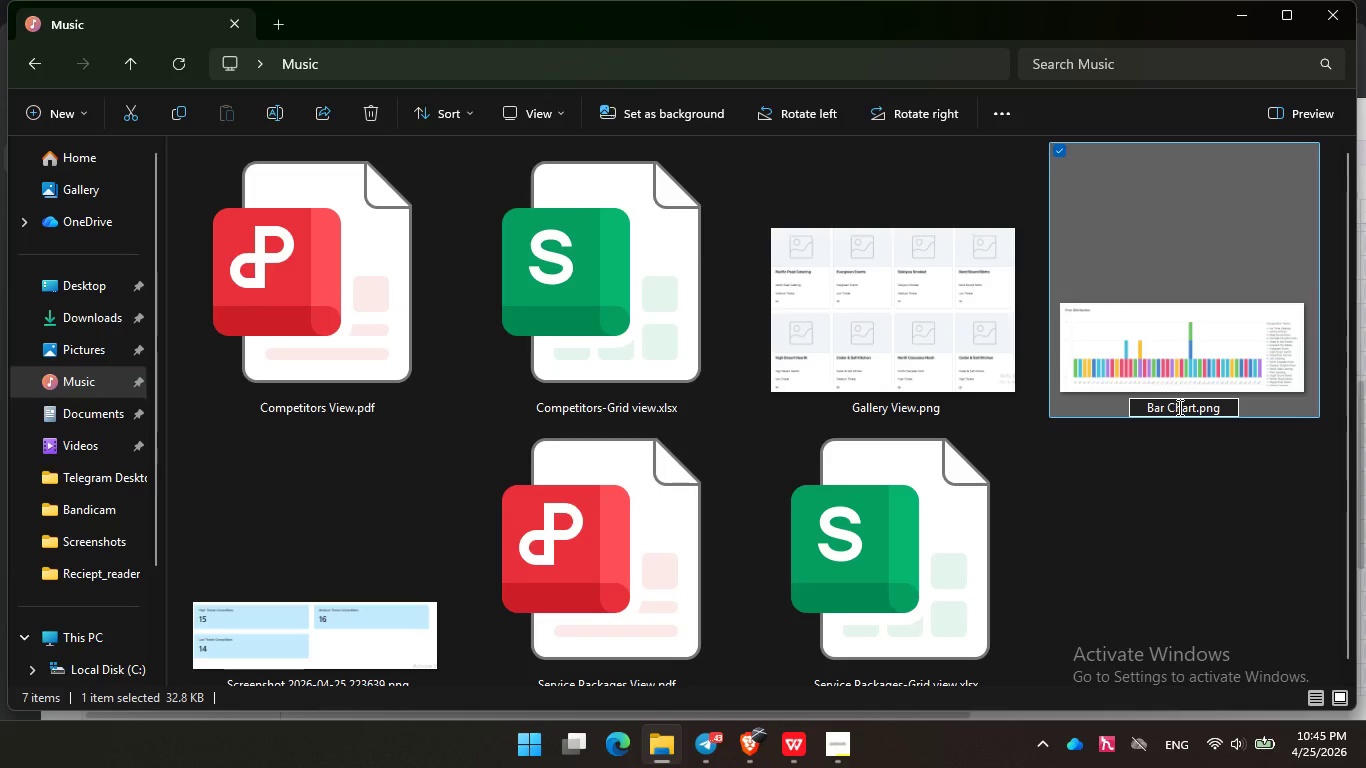 
key(Enter)
 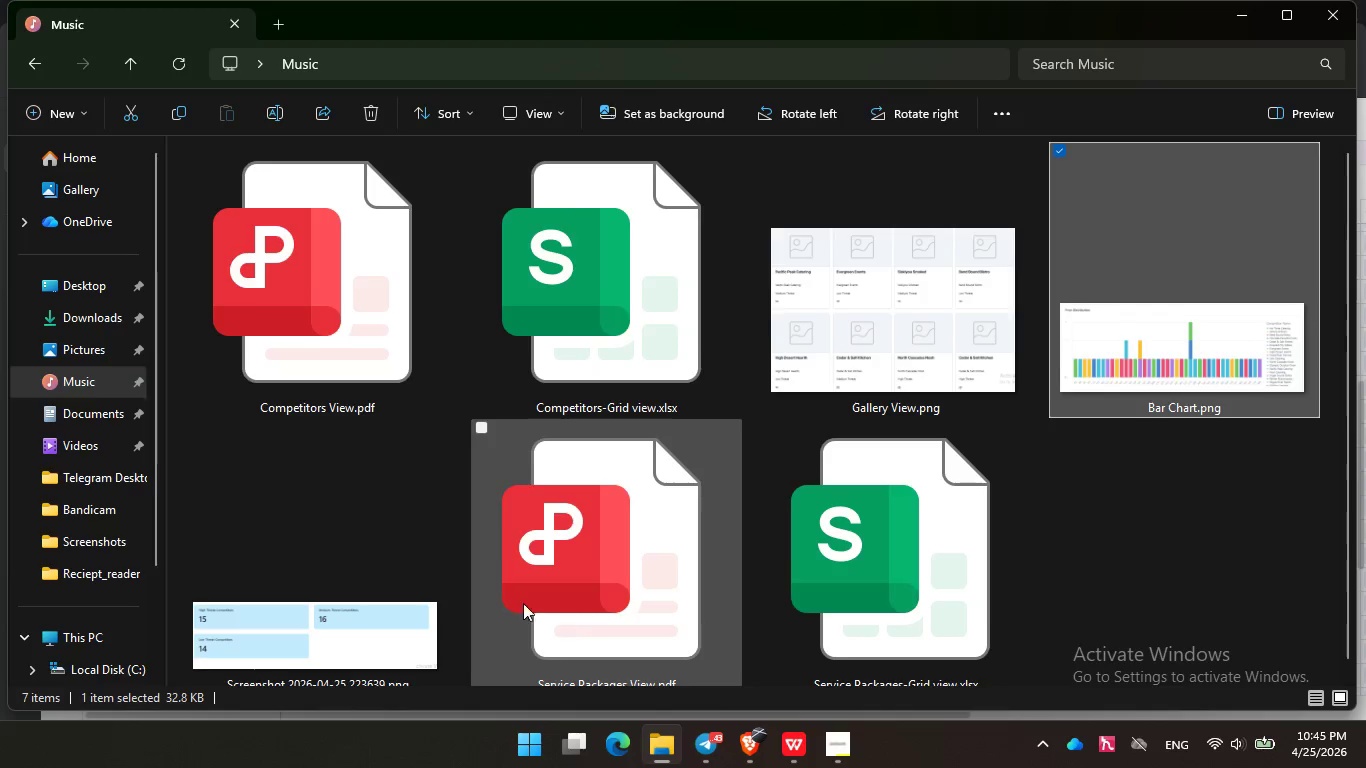 
scroll: coordinate [523, 603], scroll_direction: down, amount: 3.0
 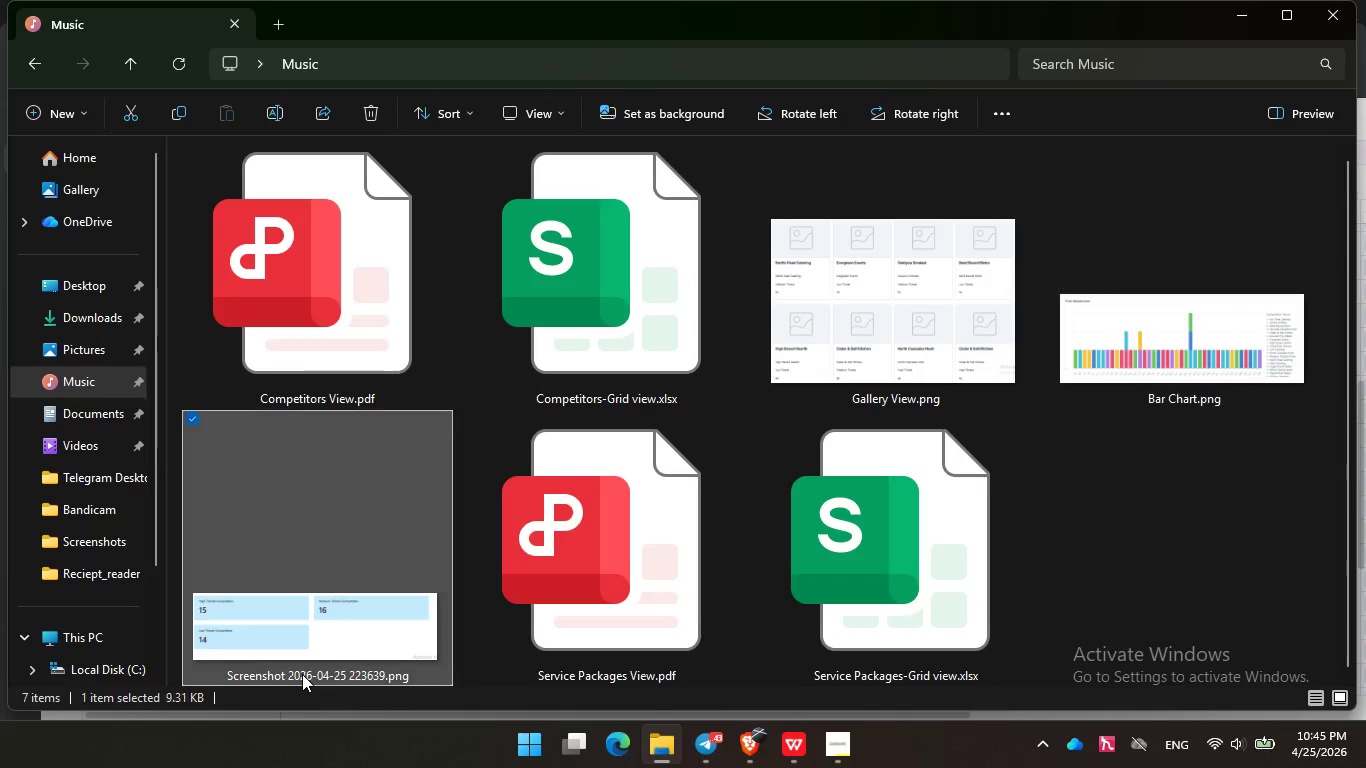 
left_click([302, 674])
 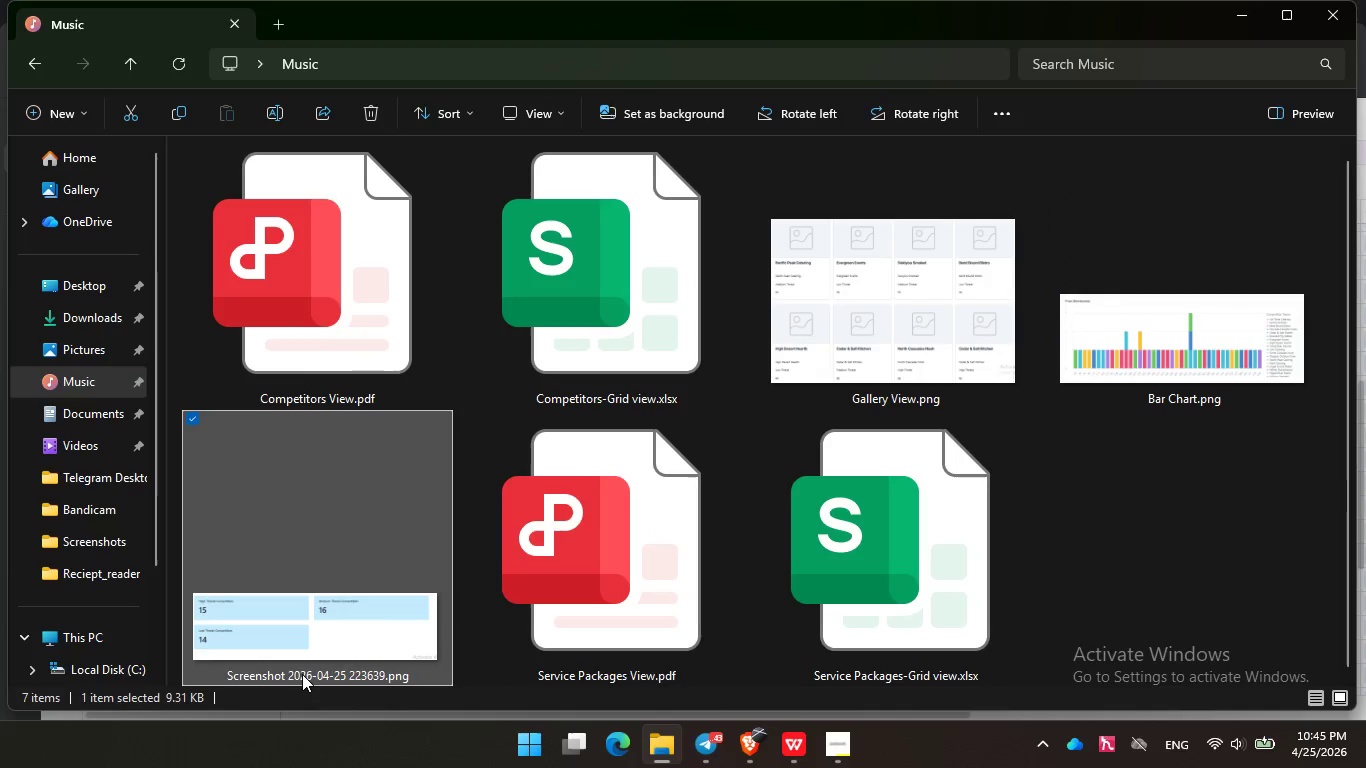 
left_click([302, 674])
 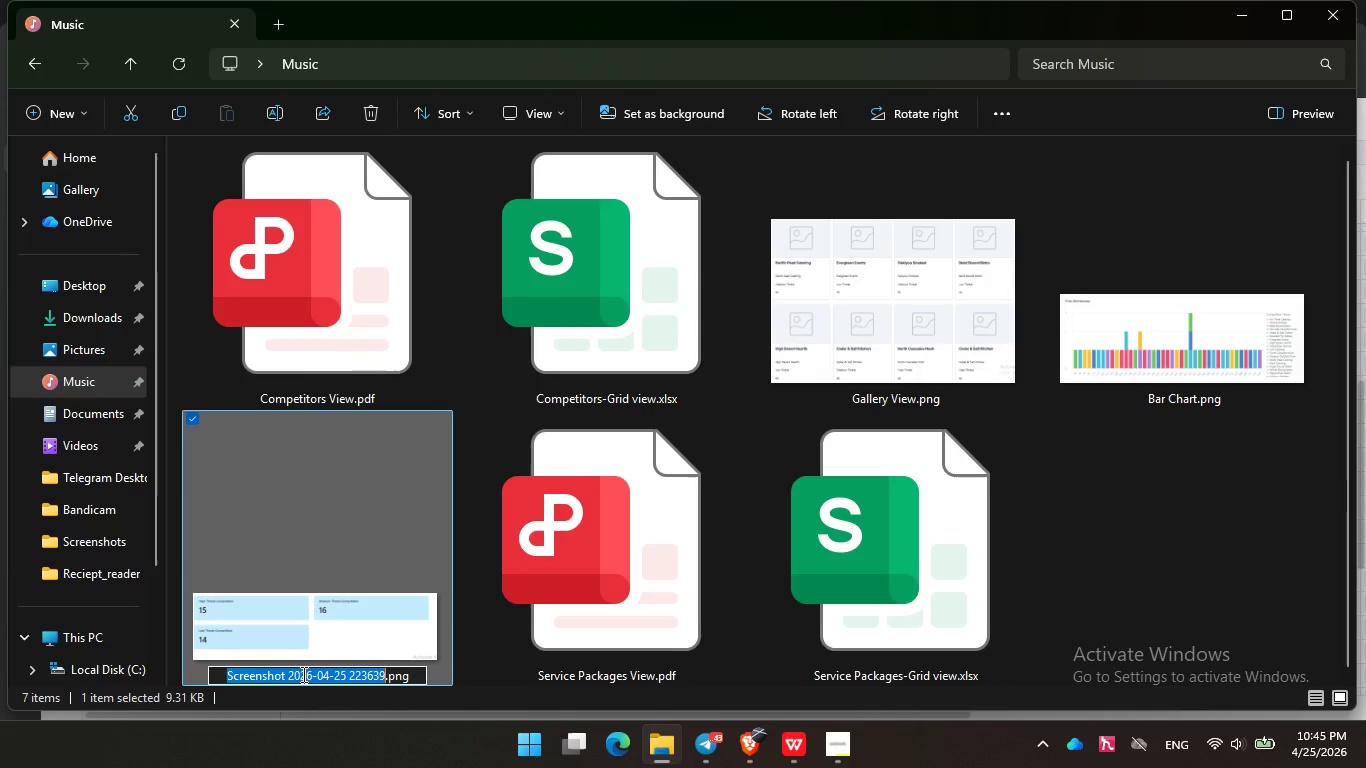 
type(KPIs)
 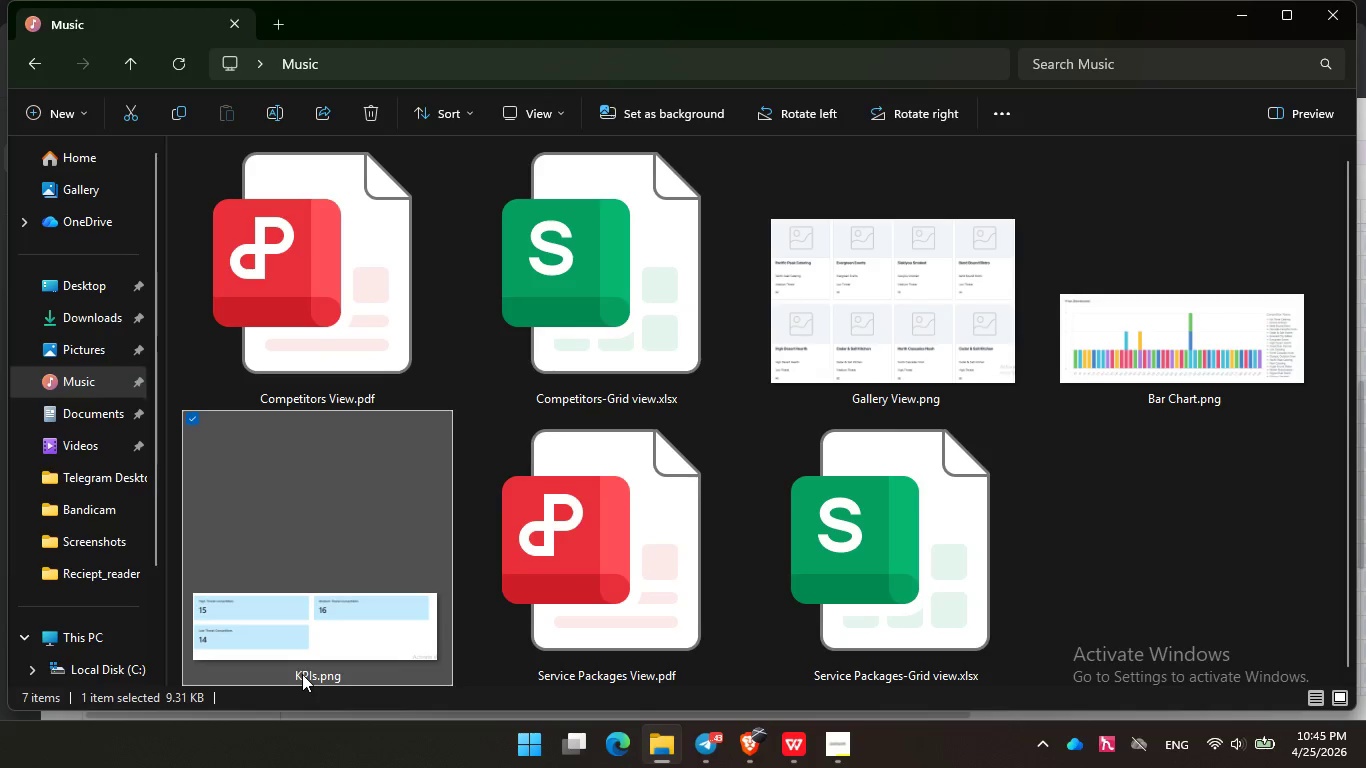 
 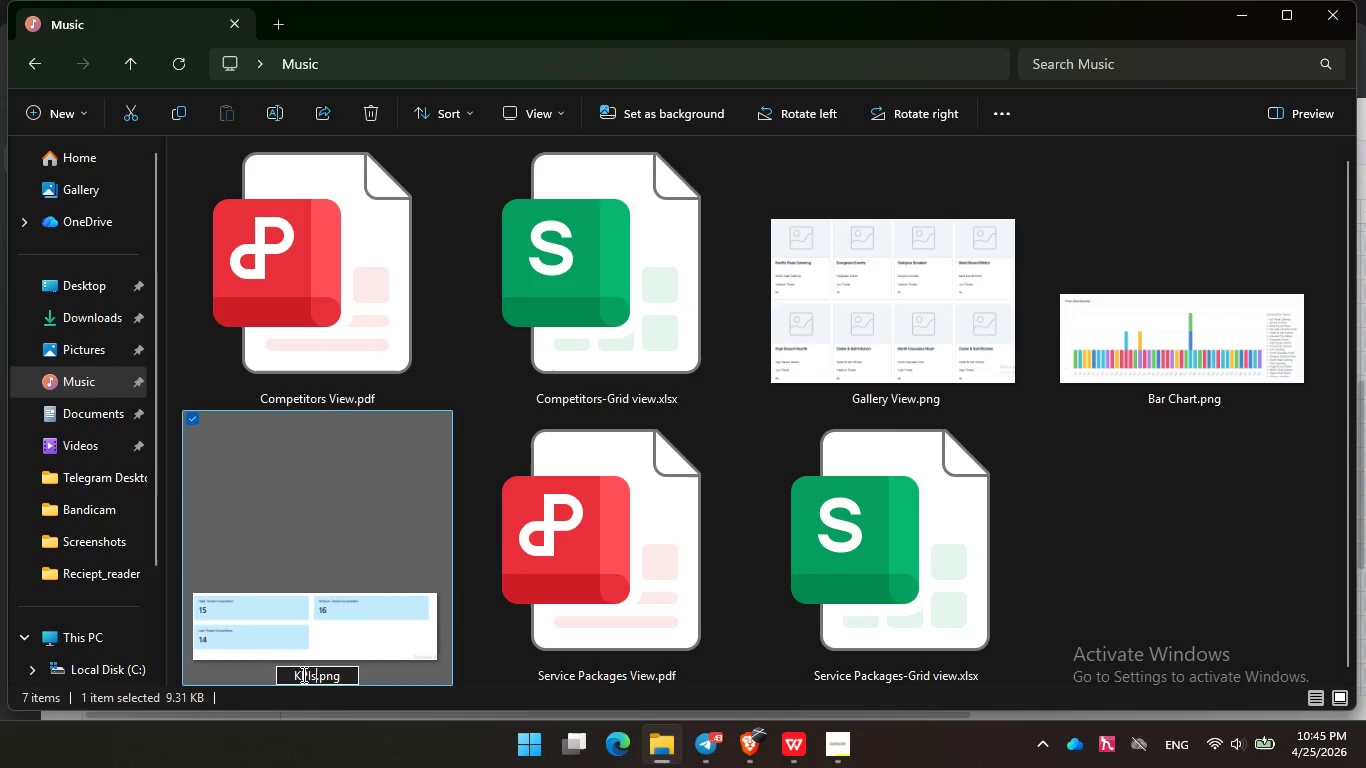 
key(Enter)
 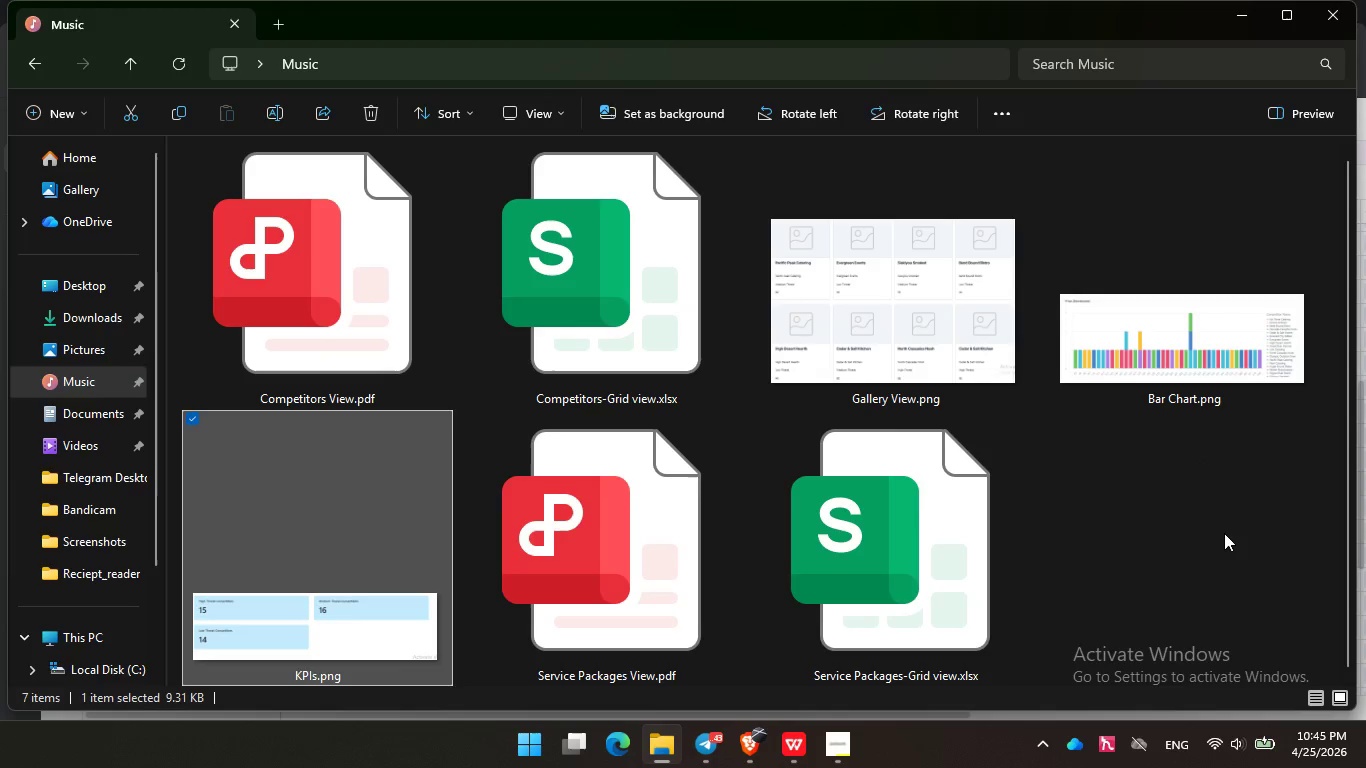 
left_click([1223, 532])
 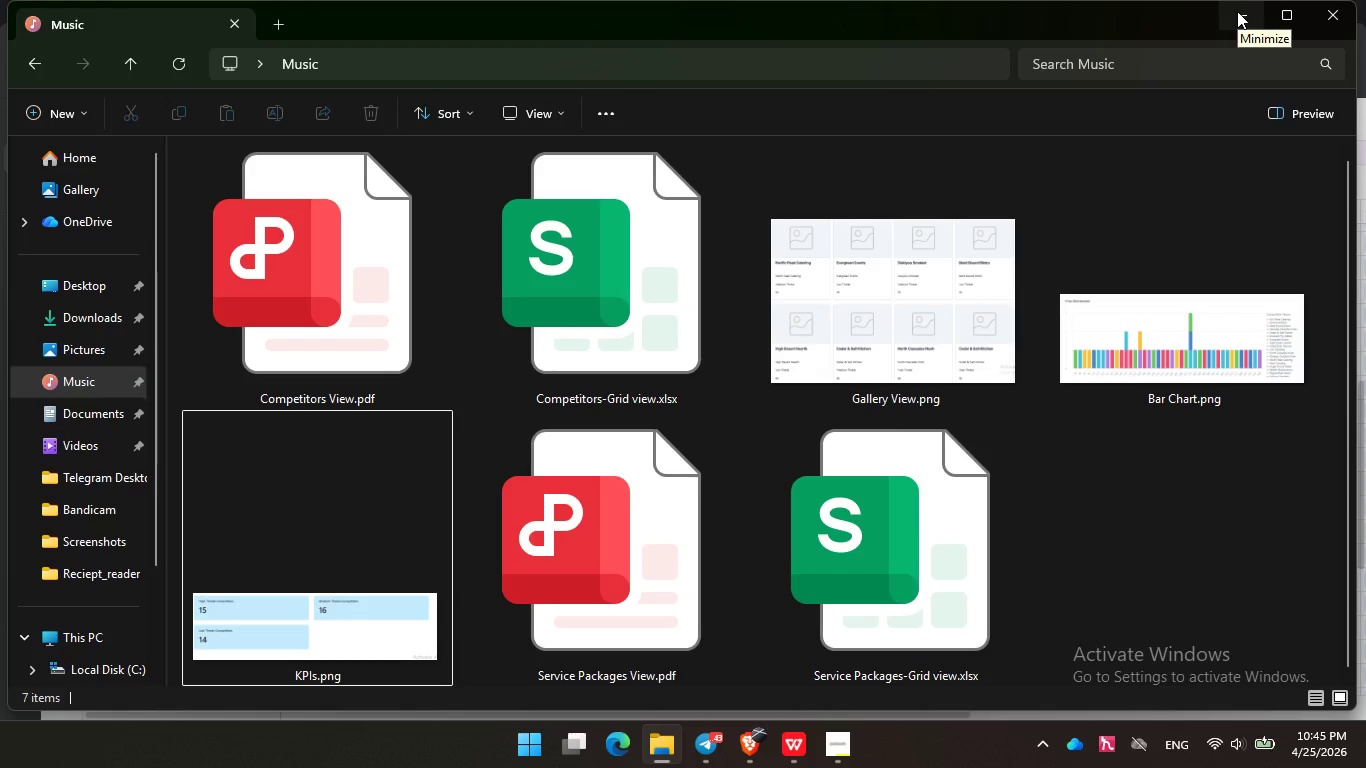 
wait(6.91)
 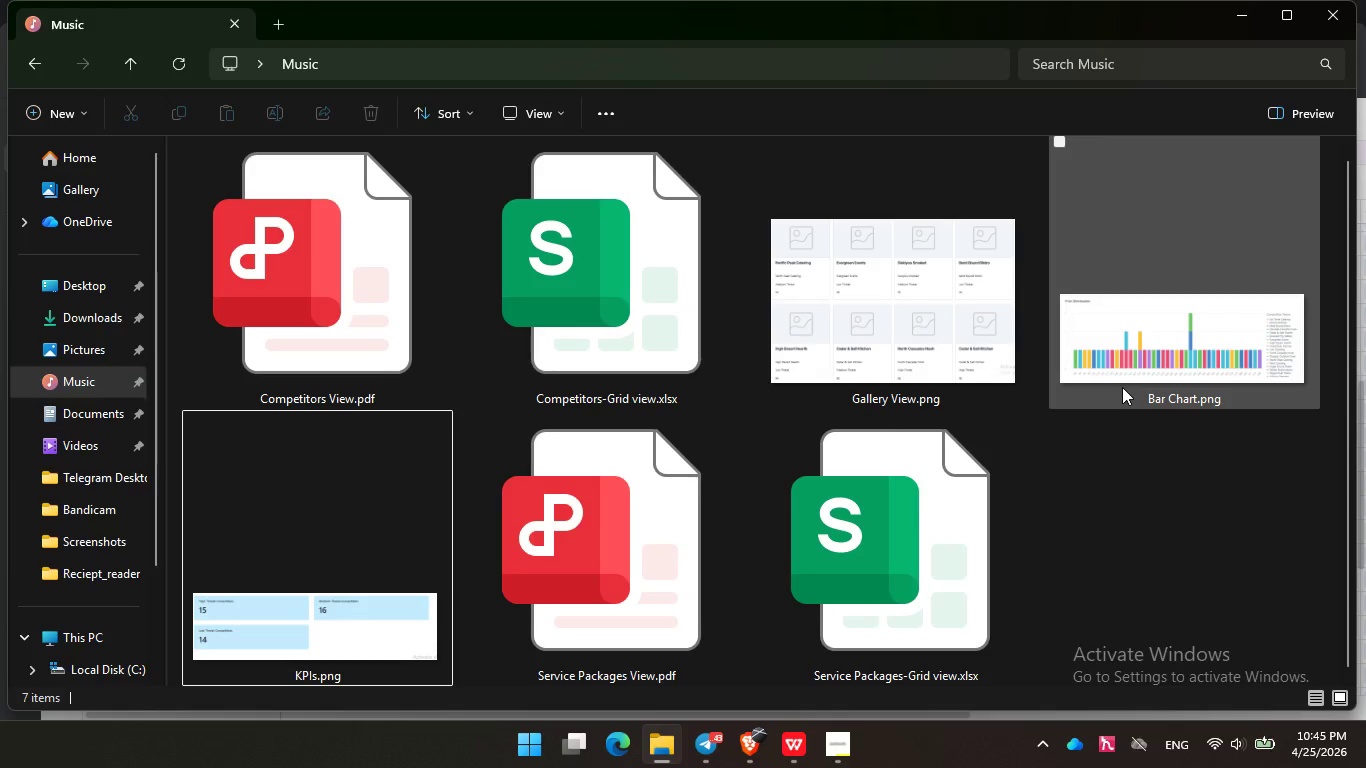 
left_click([1237, 11])
 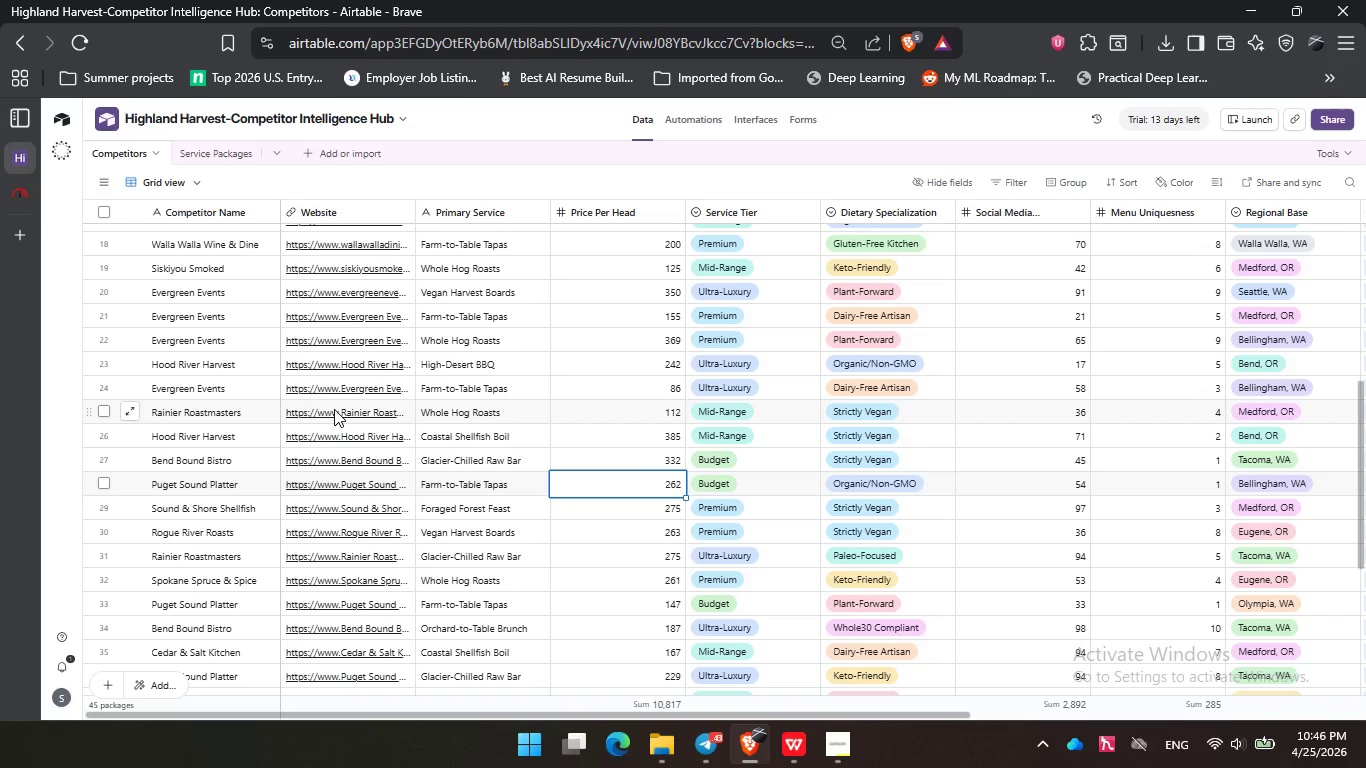 
scroll: coordinate [335, 404], scroll_direction: up, amount: 9.0
 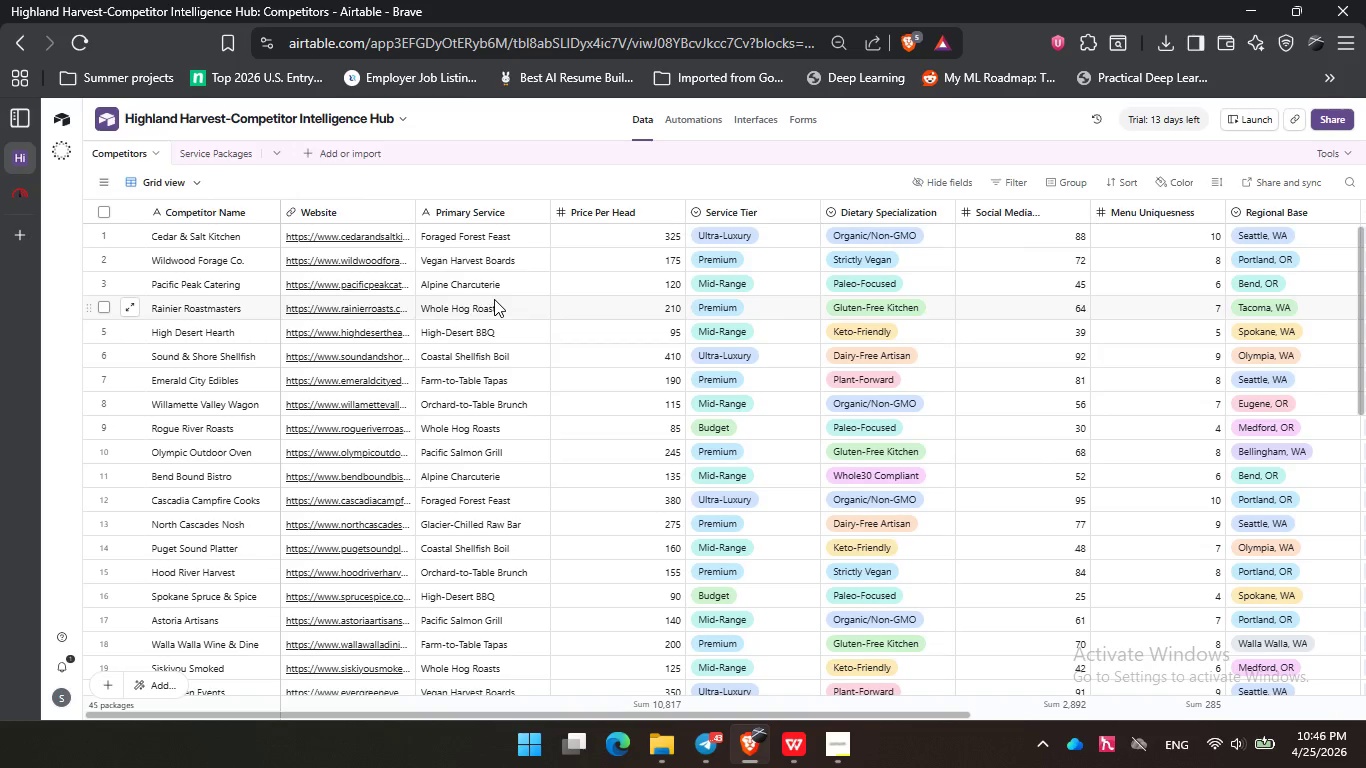 
left_click([494, 299])
 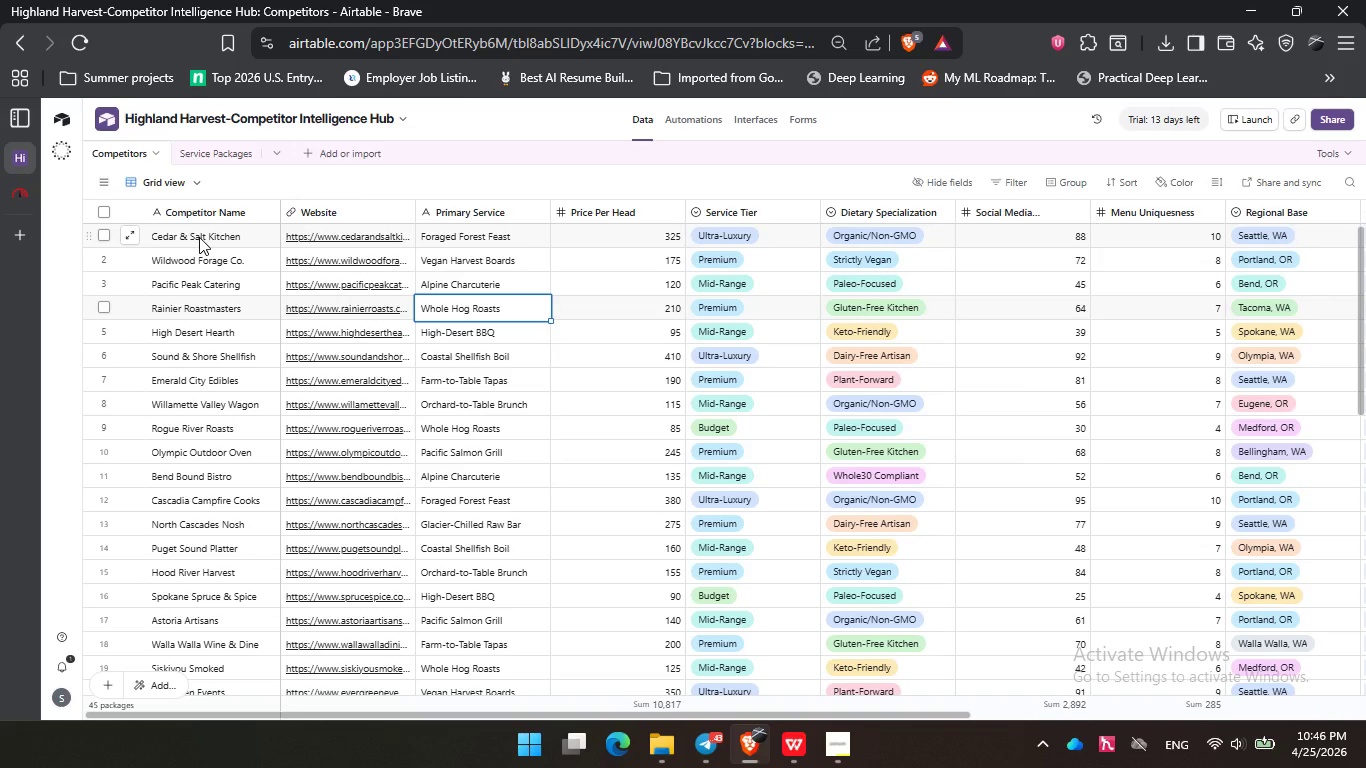 
left_click([200, 237])
 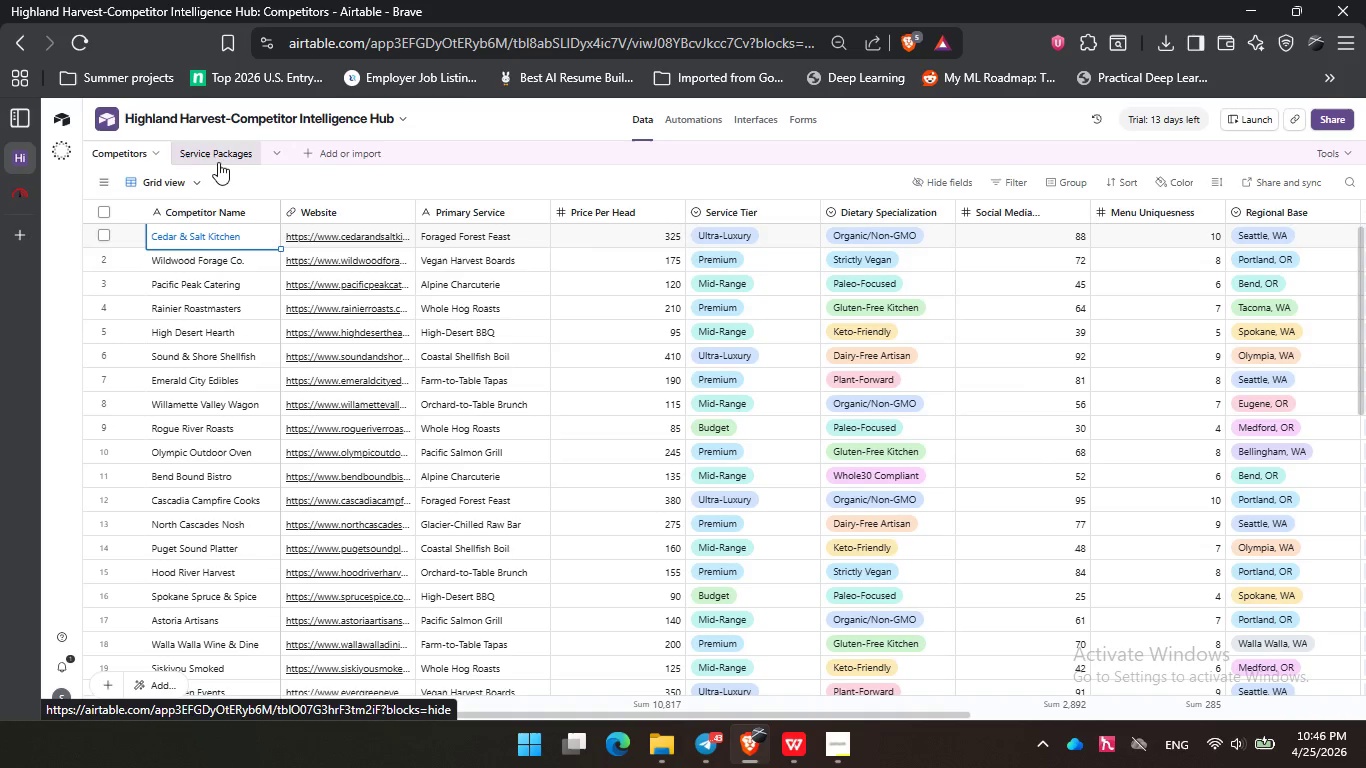 
left_click([221, 158])
 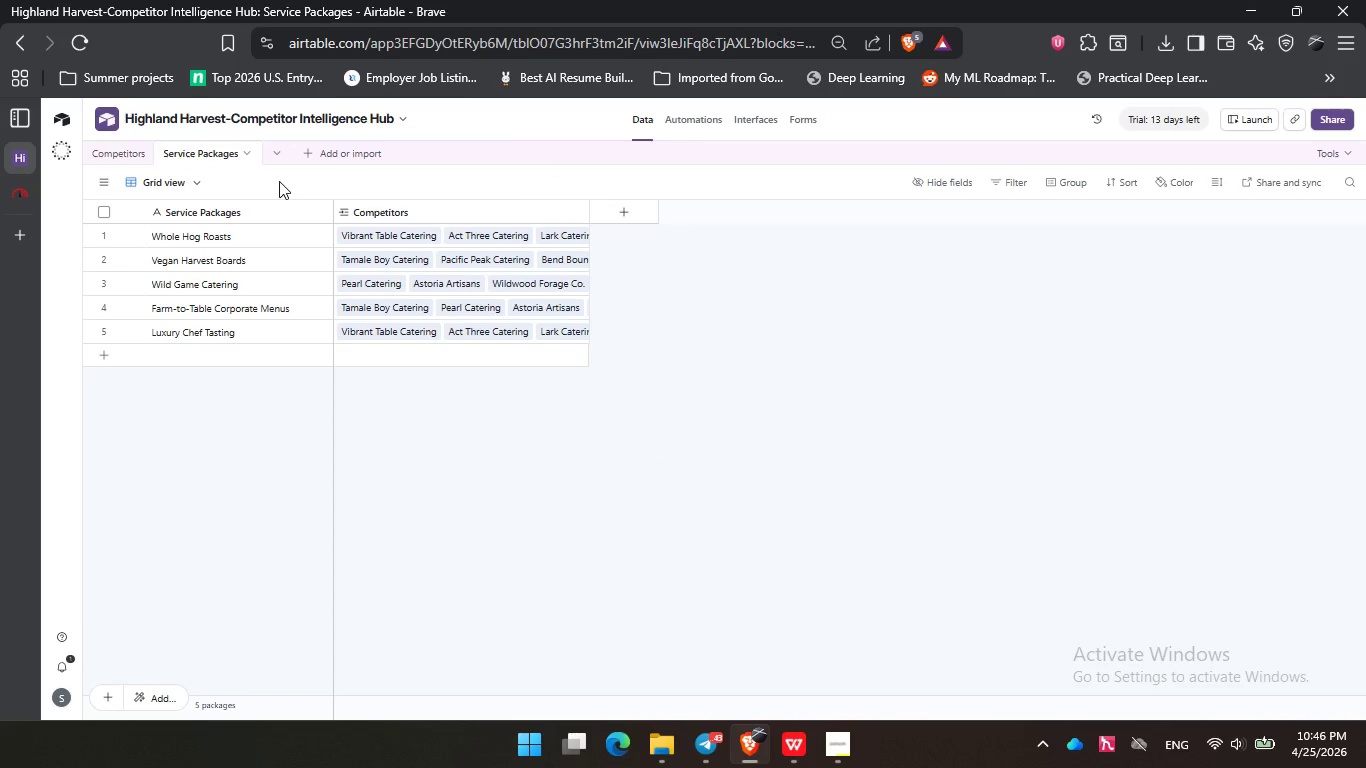 
left_click([118, 161])
 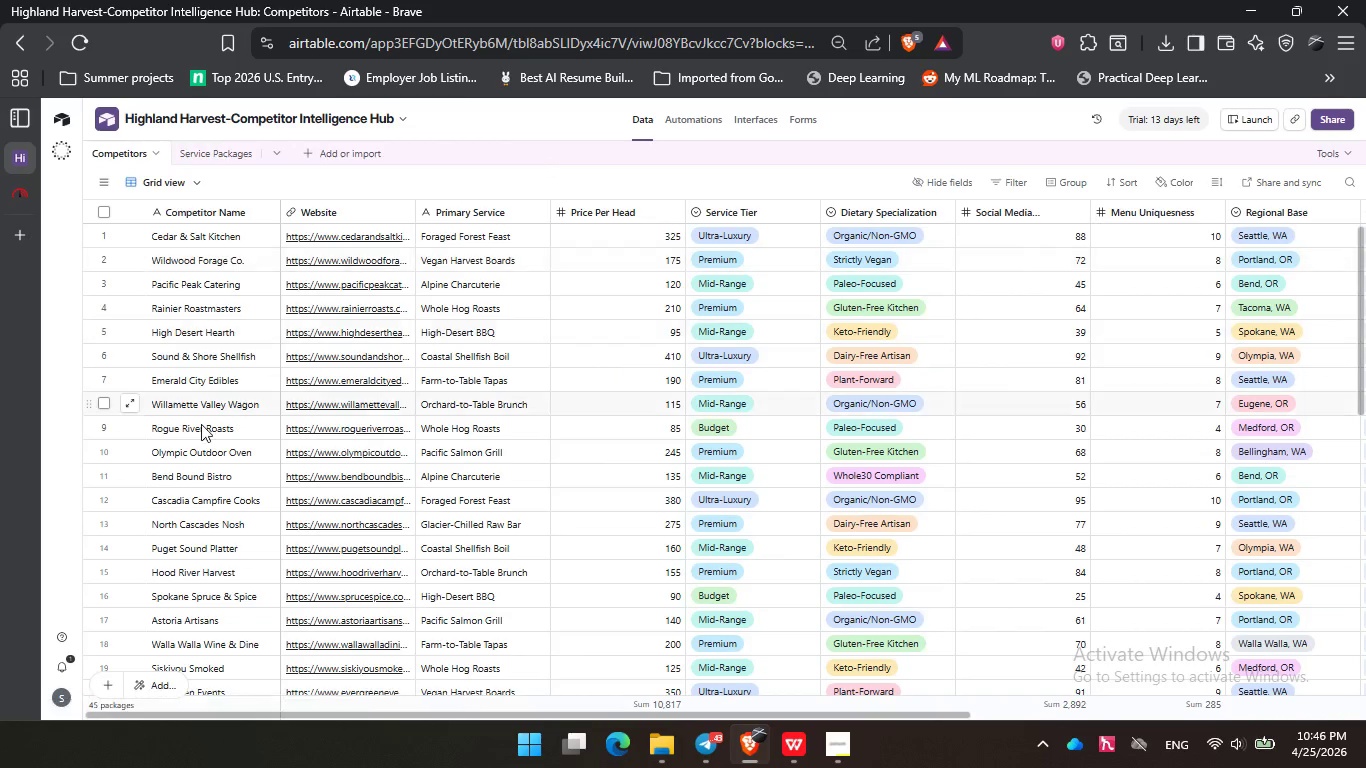 
left_click([202, 431])
 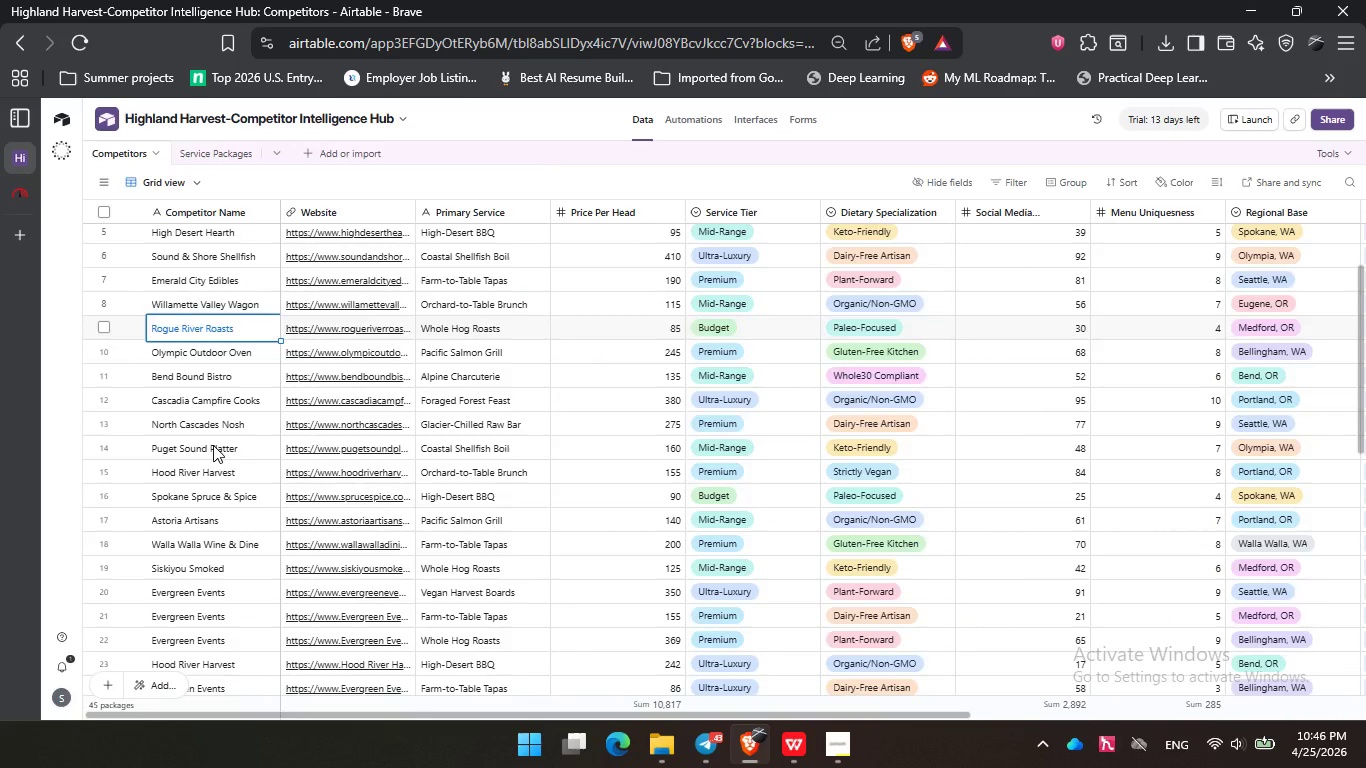 
left_click([213, 445])
 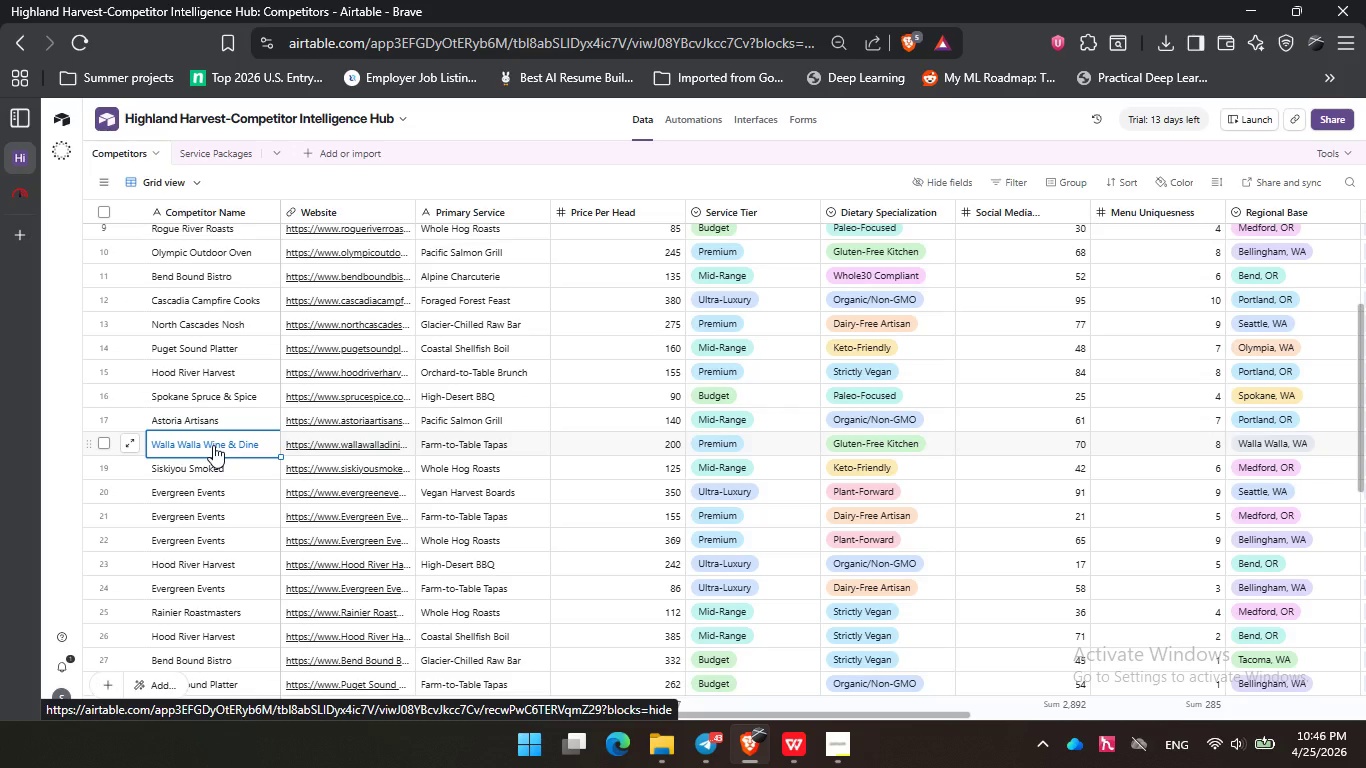 
scroll: coordinate [213, 445], scroll_direction: down, amount: 2.0